 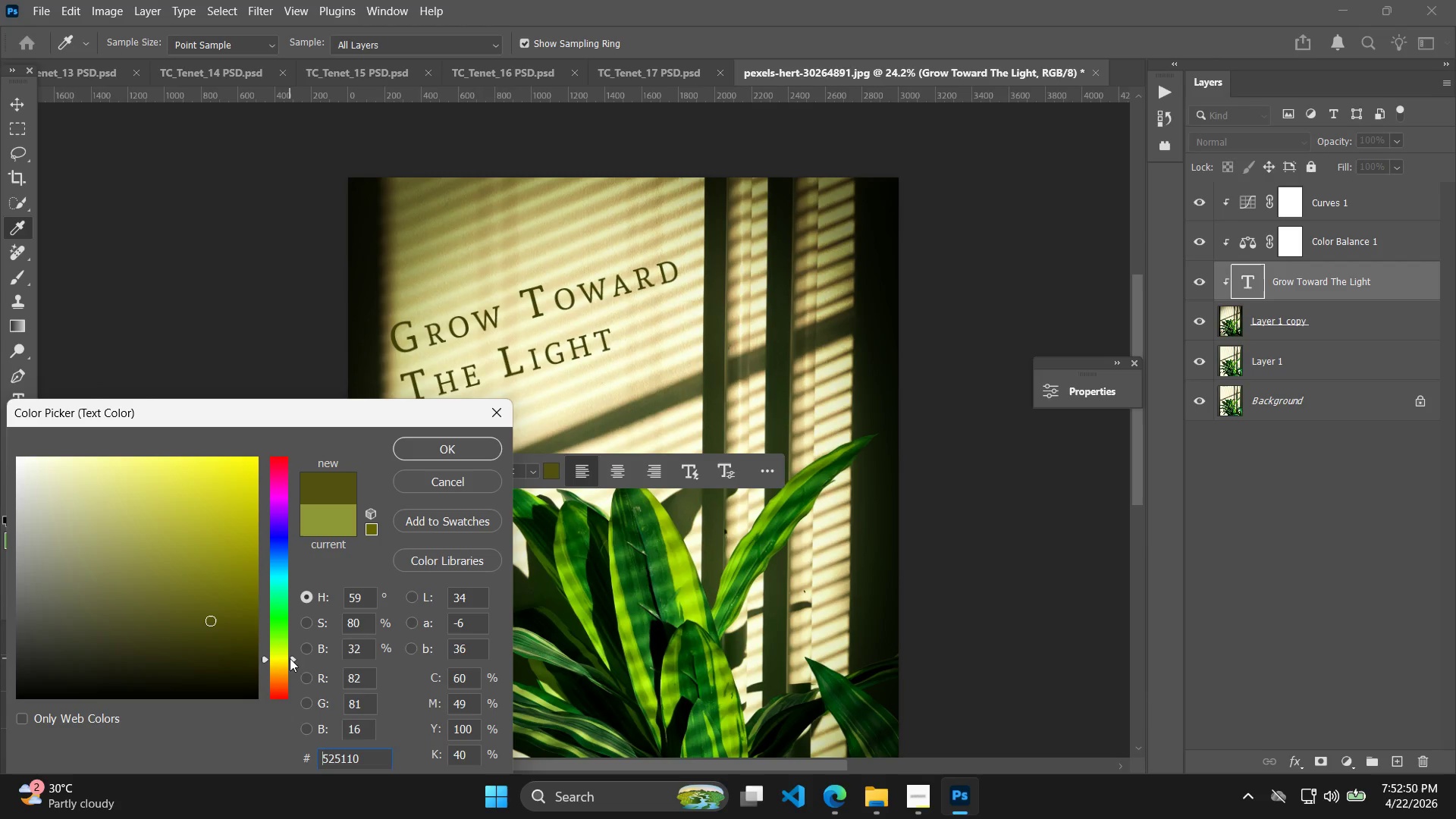 
left_click_drag(start_coordinate=[233, 620], to_coordinate=[243, 539])
 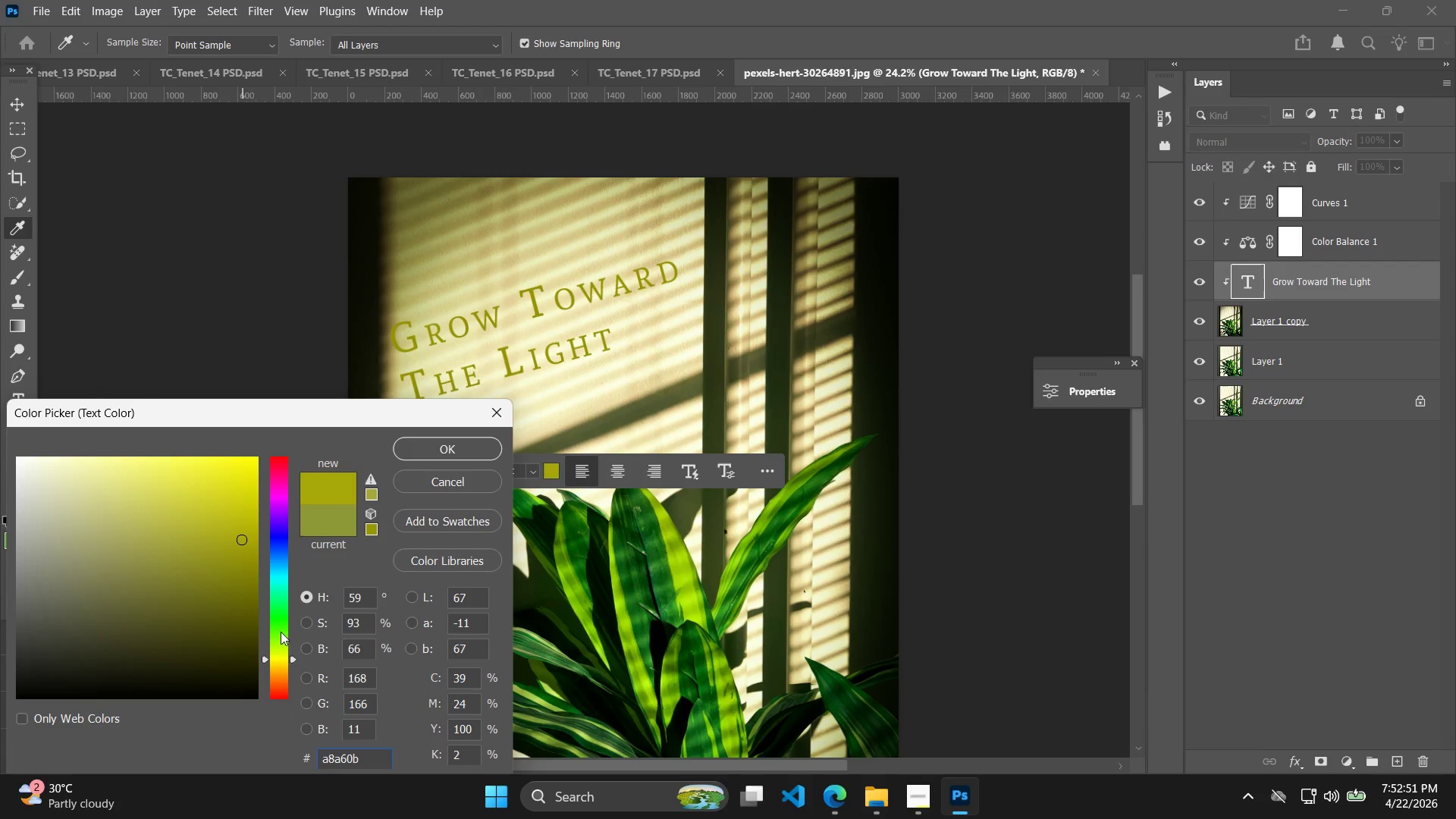 
left_click([286, 620])
 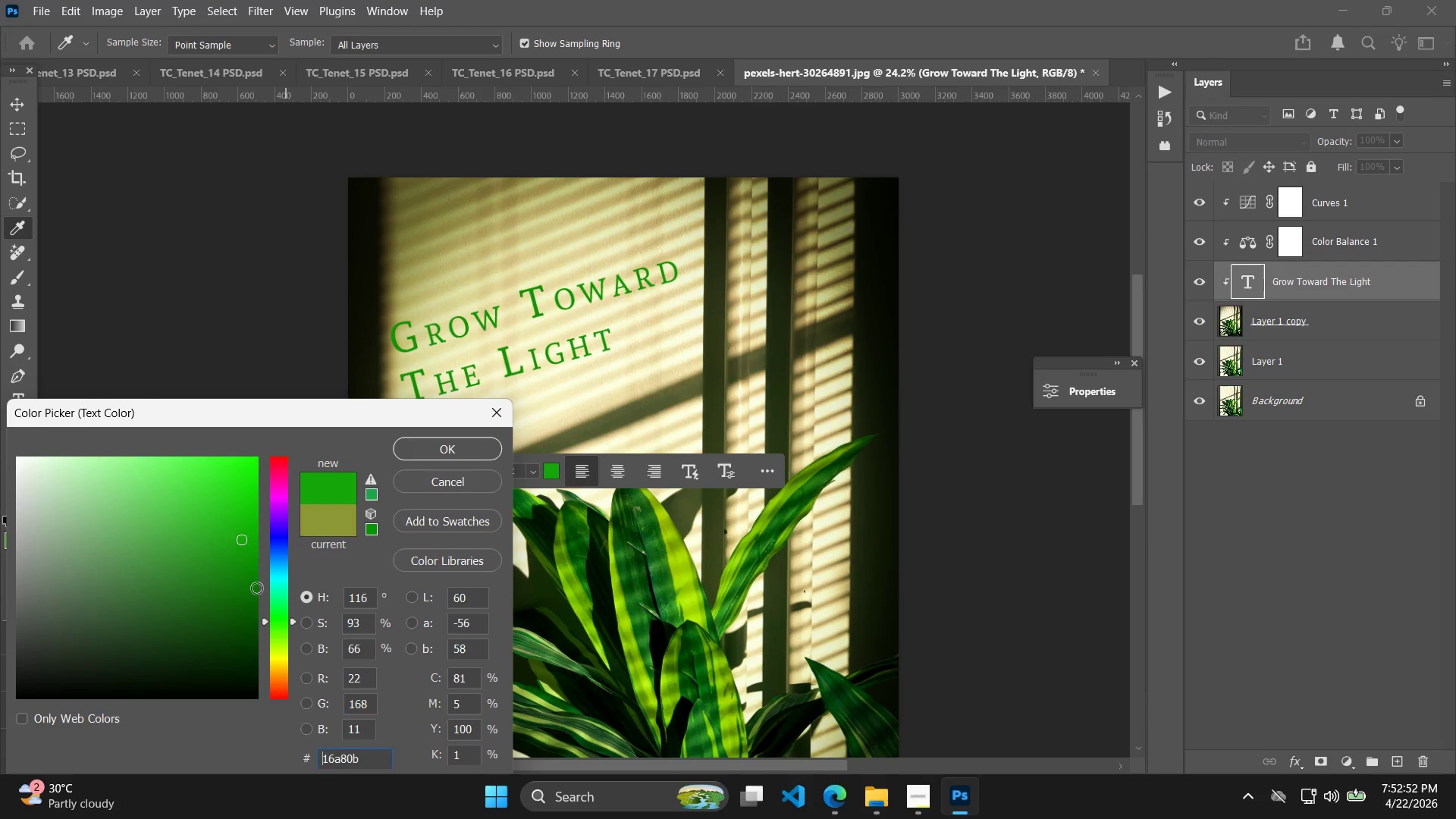 
left_click_drag(start_coordinate=[235, 559], to_coordinate=[232, 600])
 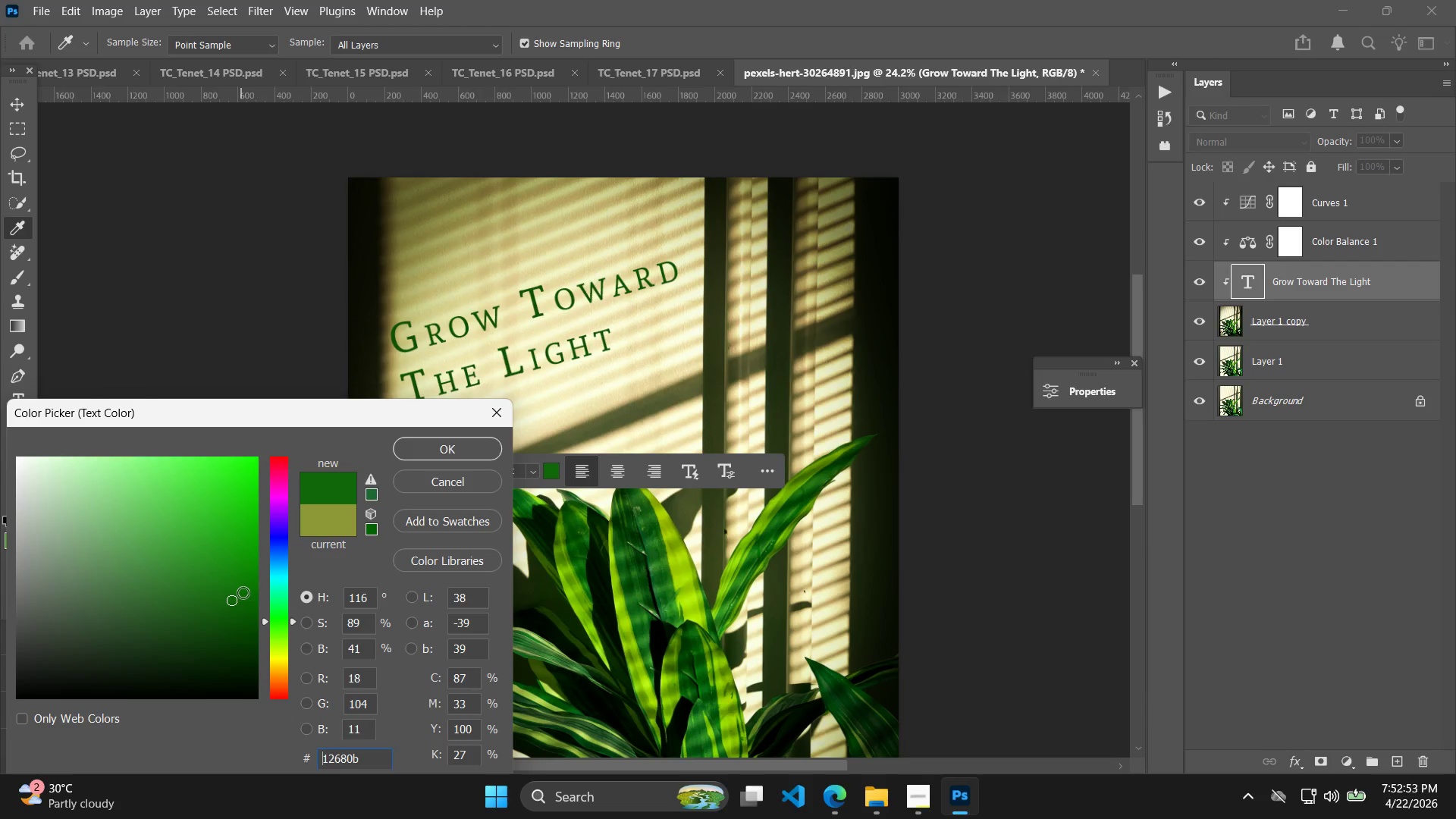 
left_click_drag(start_coordinate=[243, 585], to_coordinate=[238, 605])
 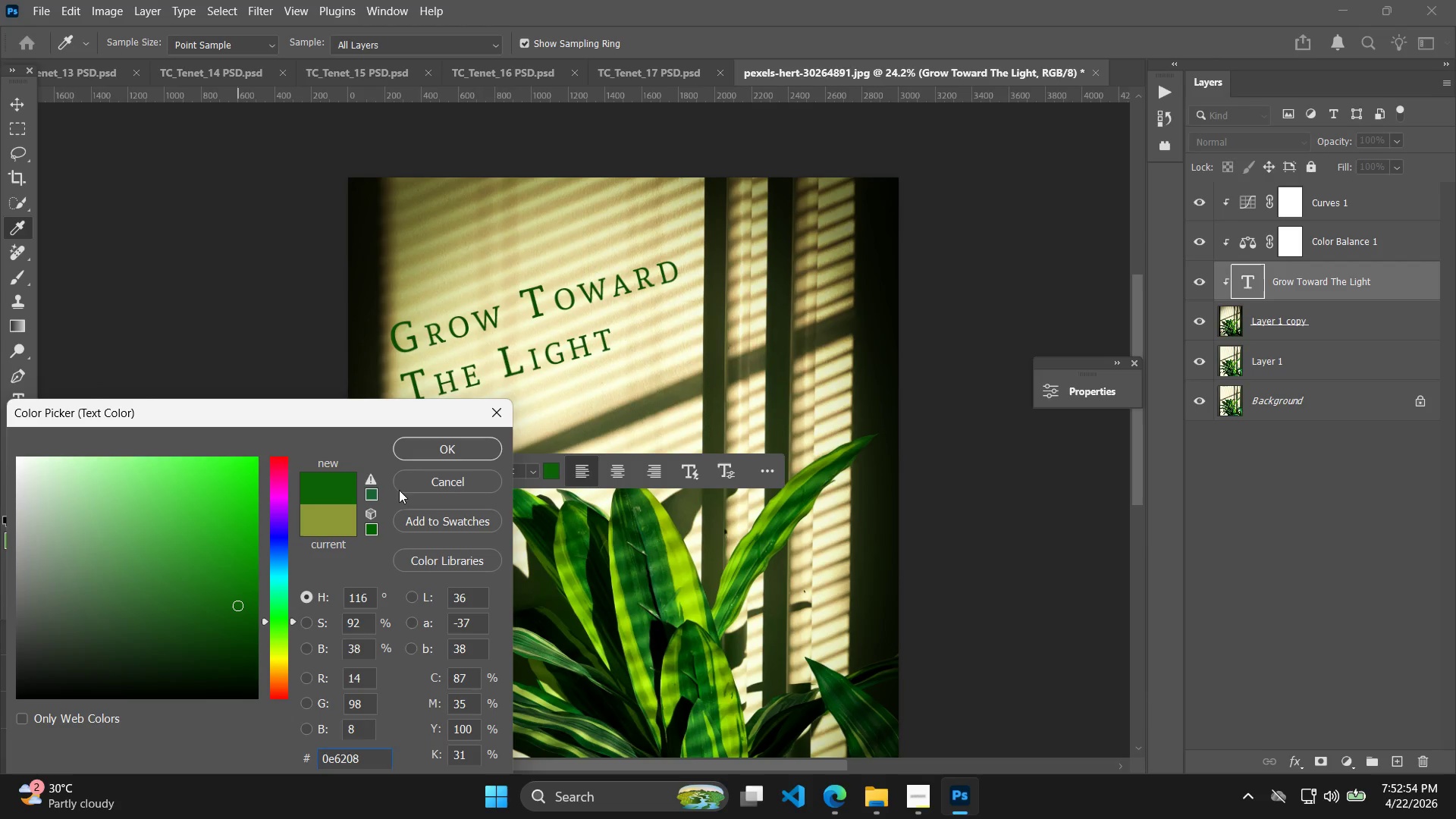 
left_click([431, 460])
 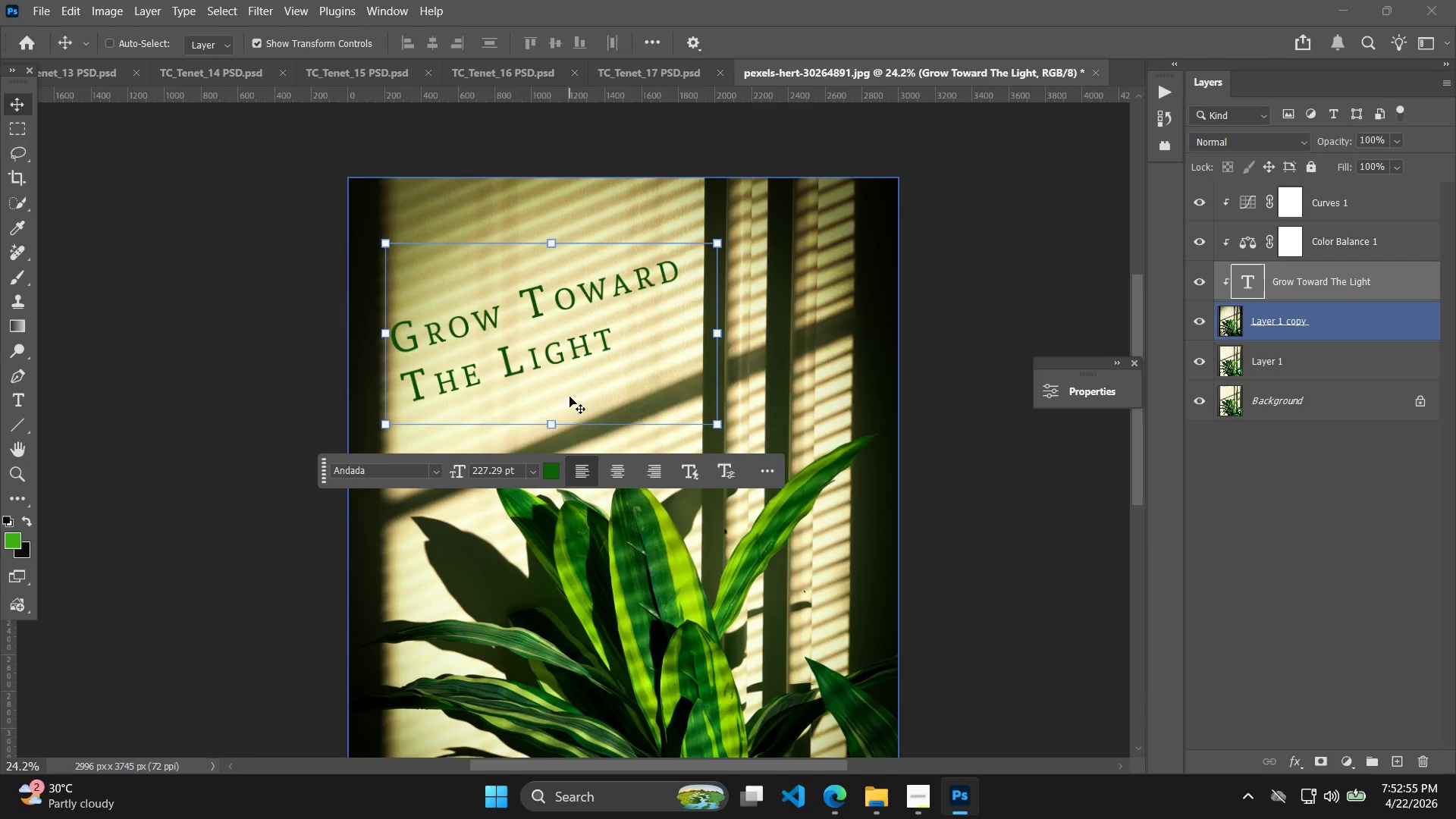 
left_click_drag(start_coordinate=[565, 358], to_coordinate=[574, 342])
 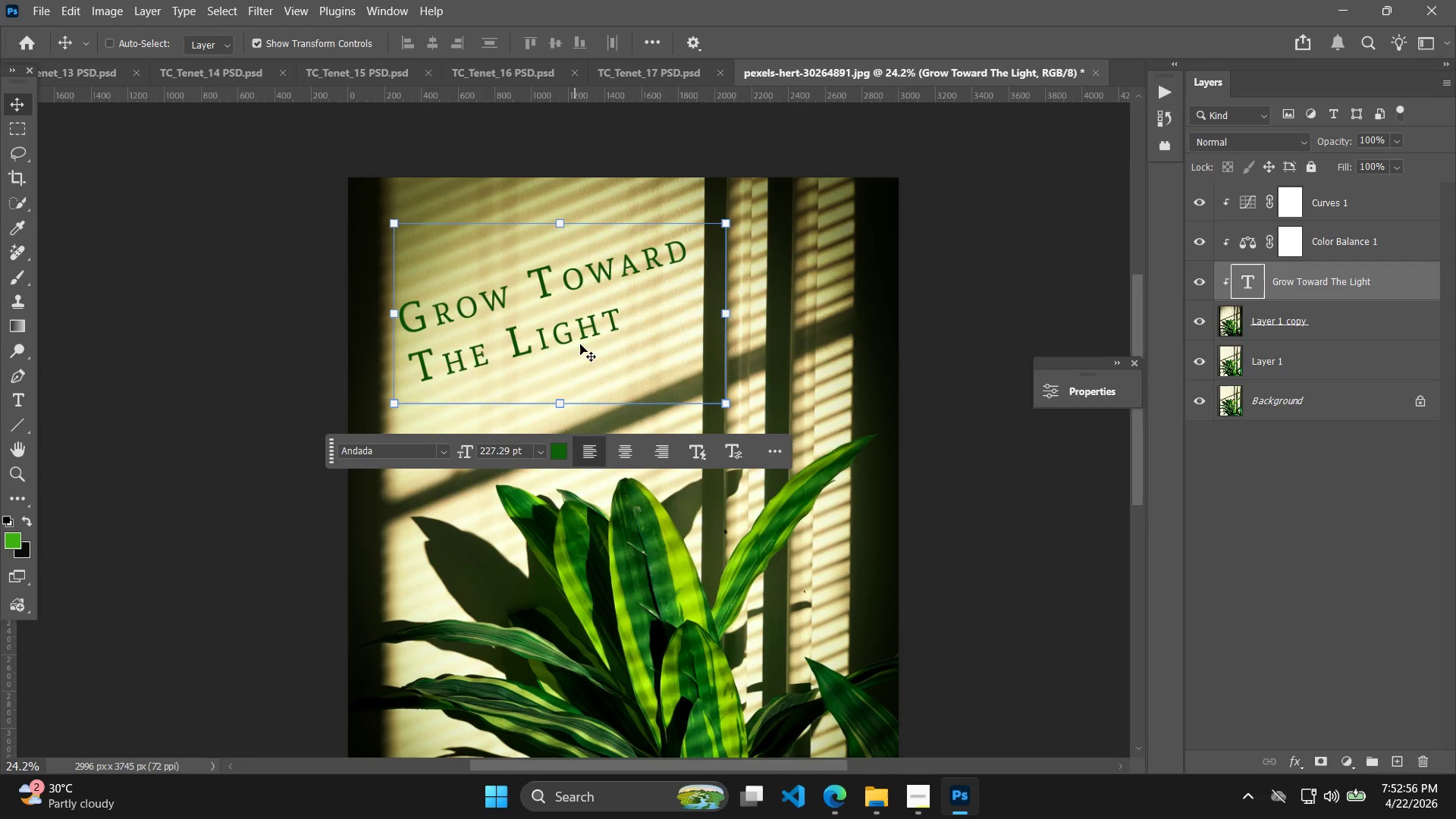 
hold_key(key=AltLeft, duration=0.44)
 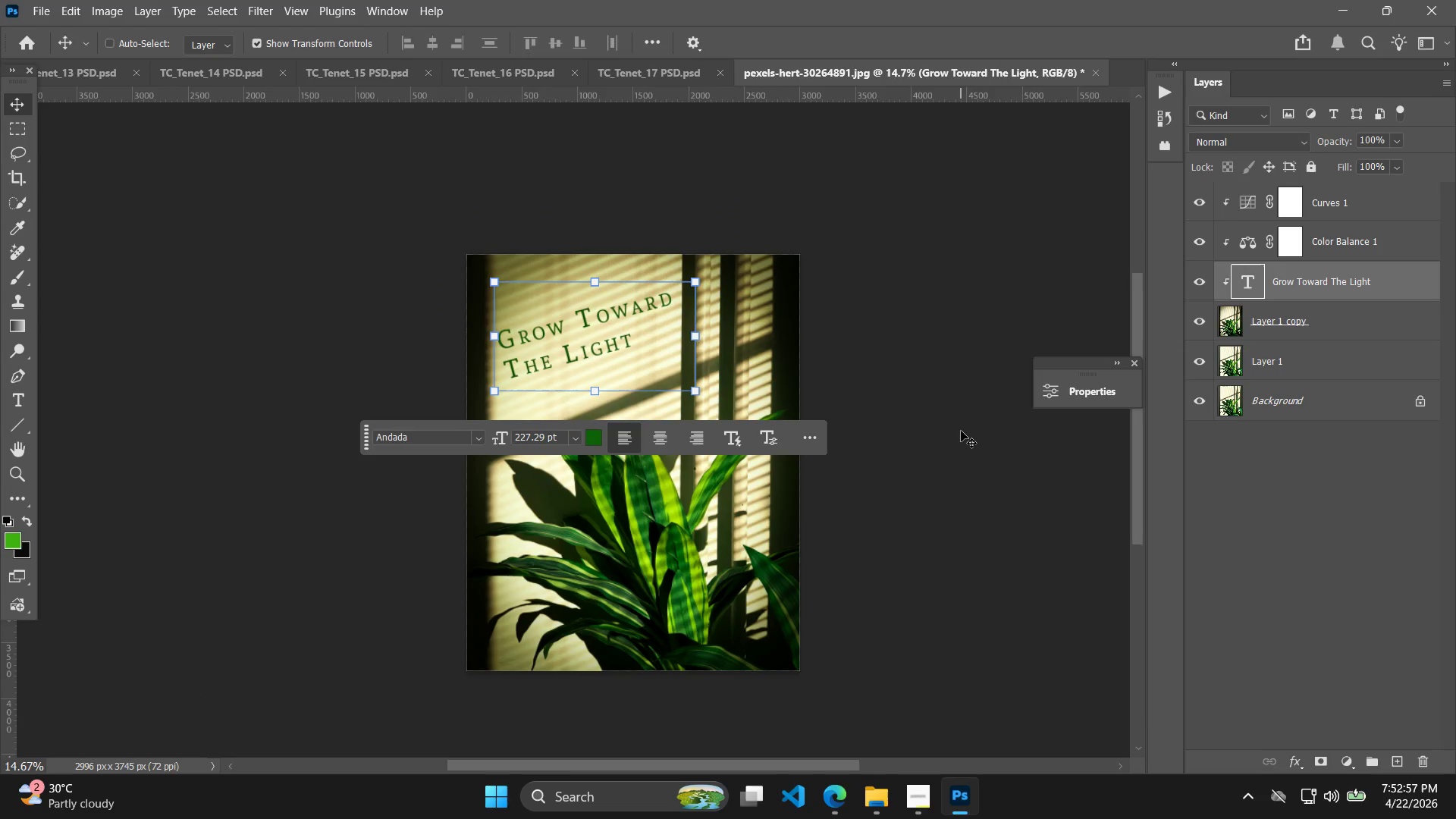 
left_click([961, 431])
 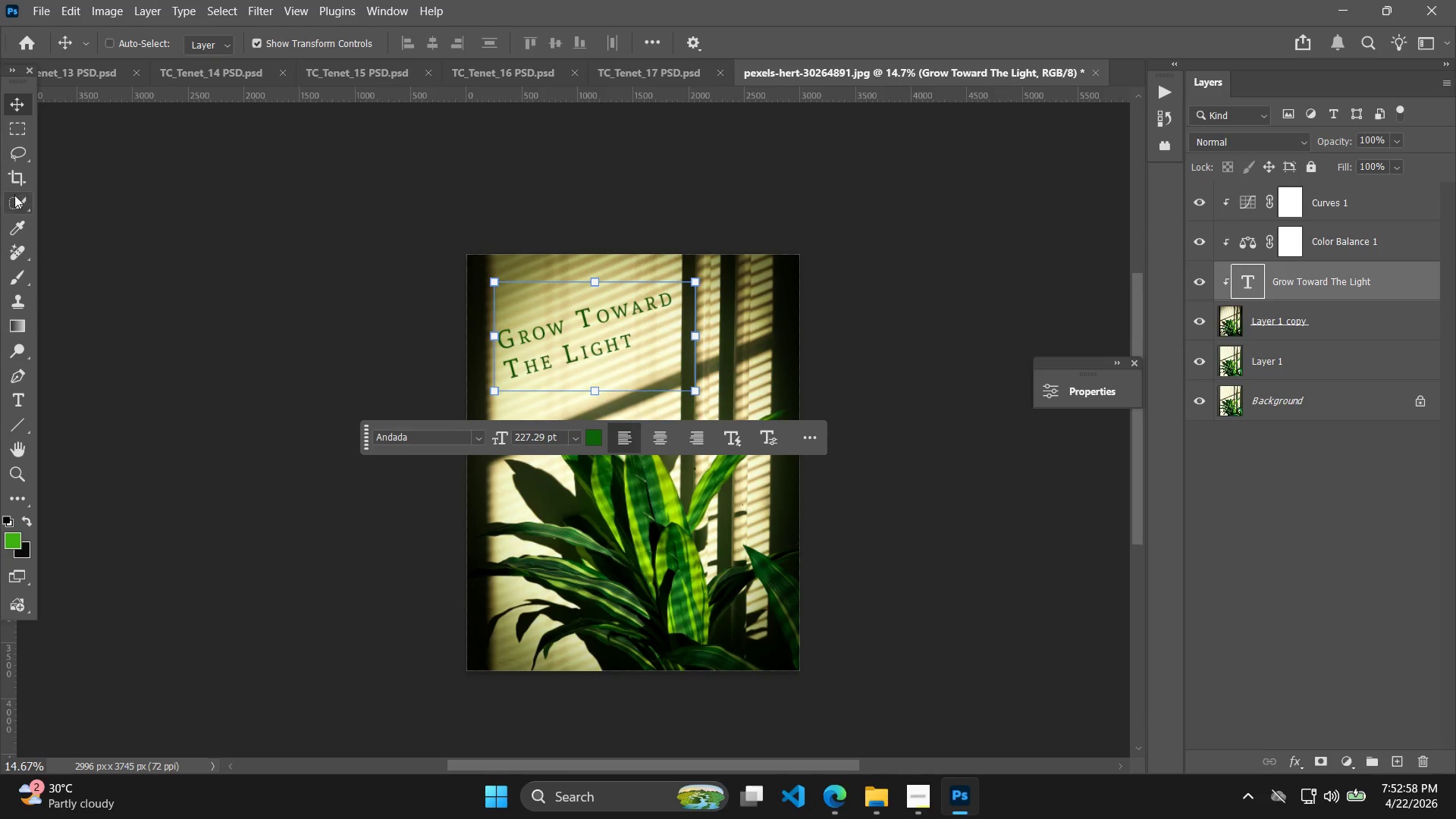 
left_click([23, 106])
 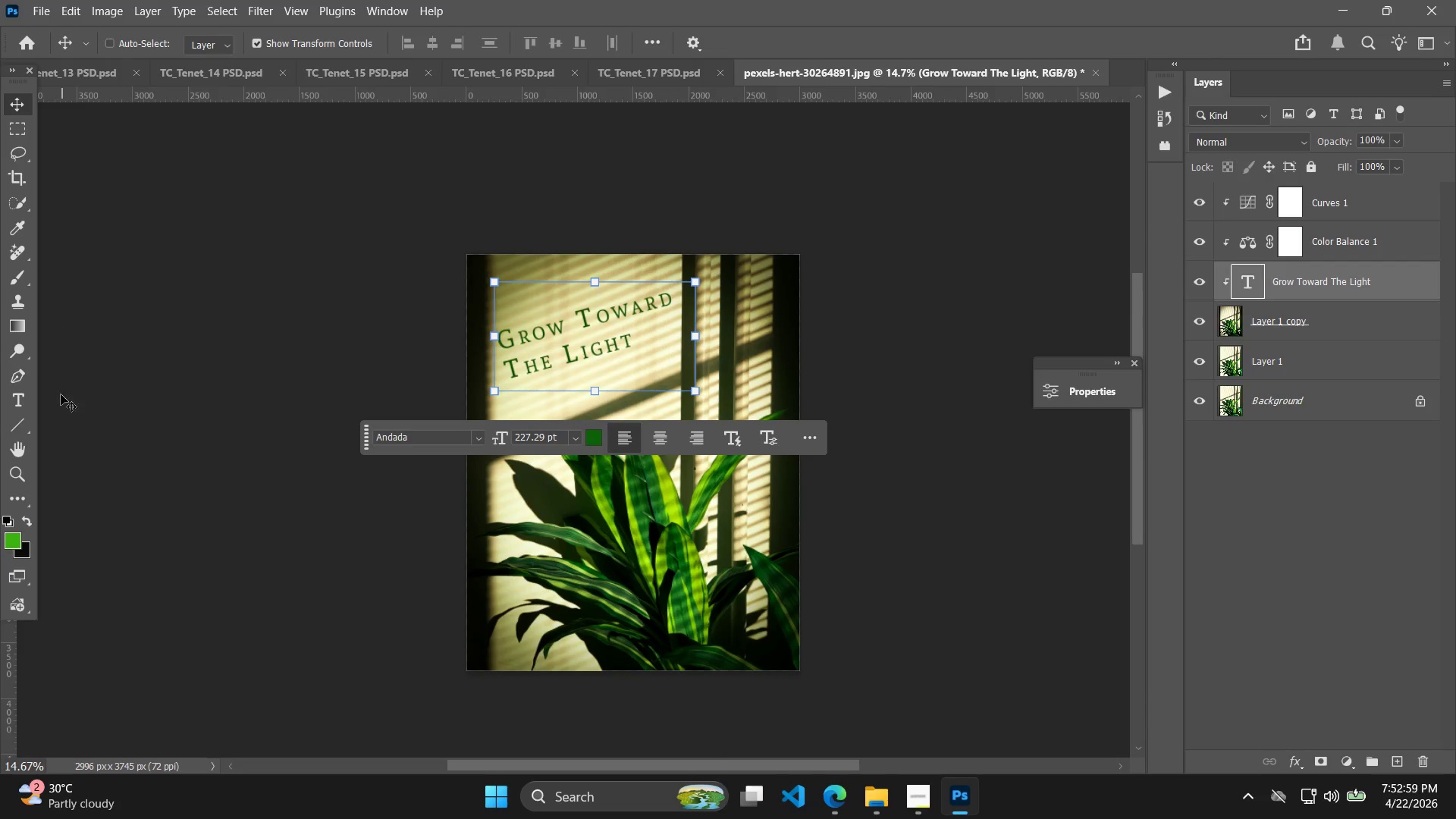 
scroll: coordinate [649, 372], scroll_direction: down, amount: 6.0
 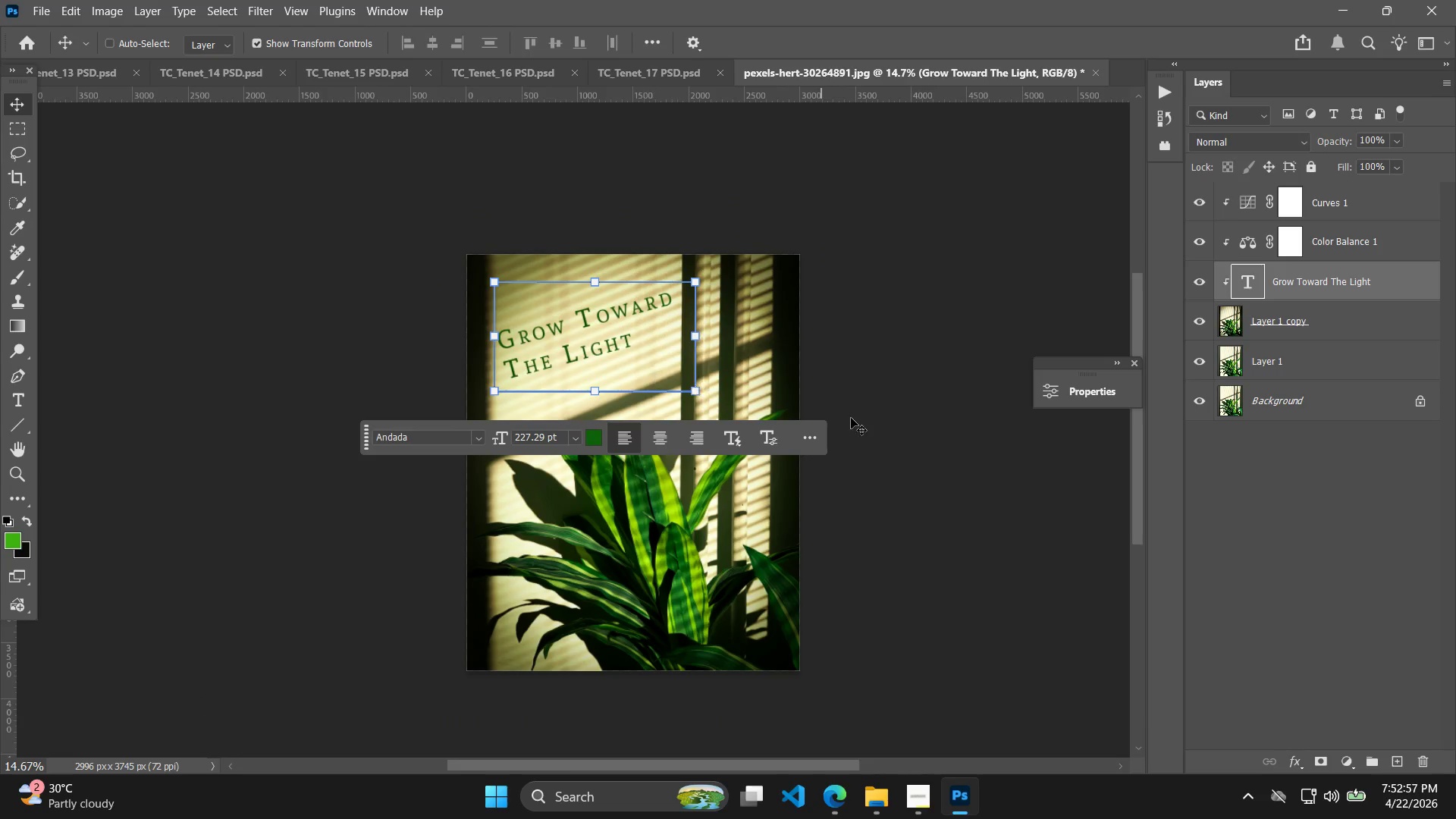 
left_click([19, 450])
 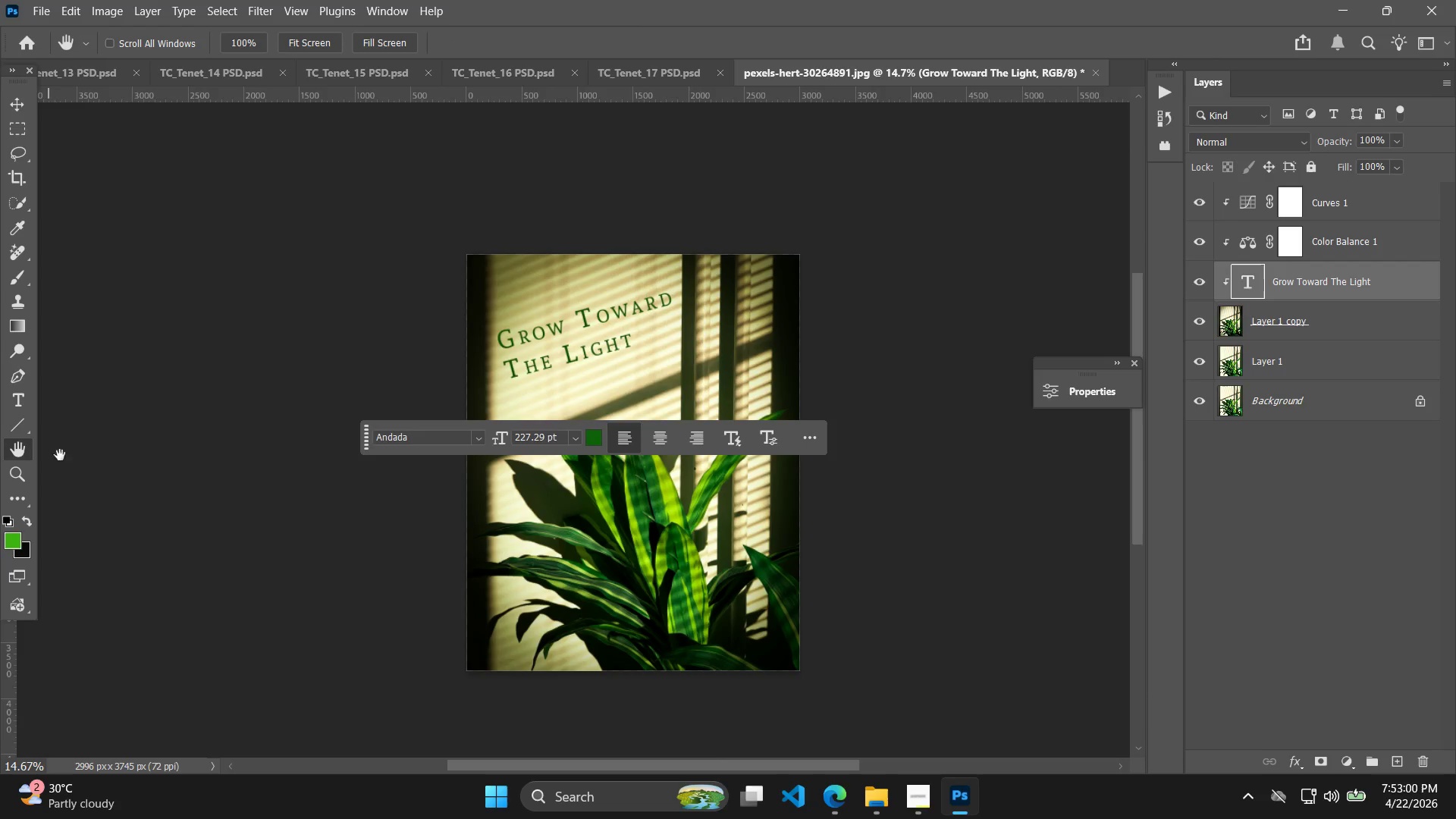 
left_click_drag(start_coordinate=[155, 449], to_coordinate=[127, 472])
 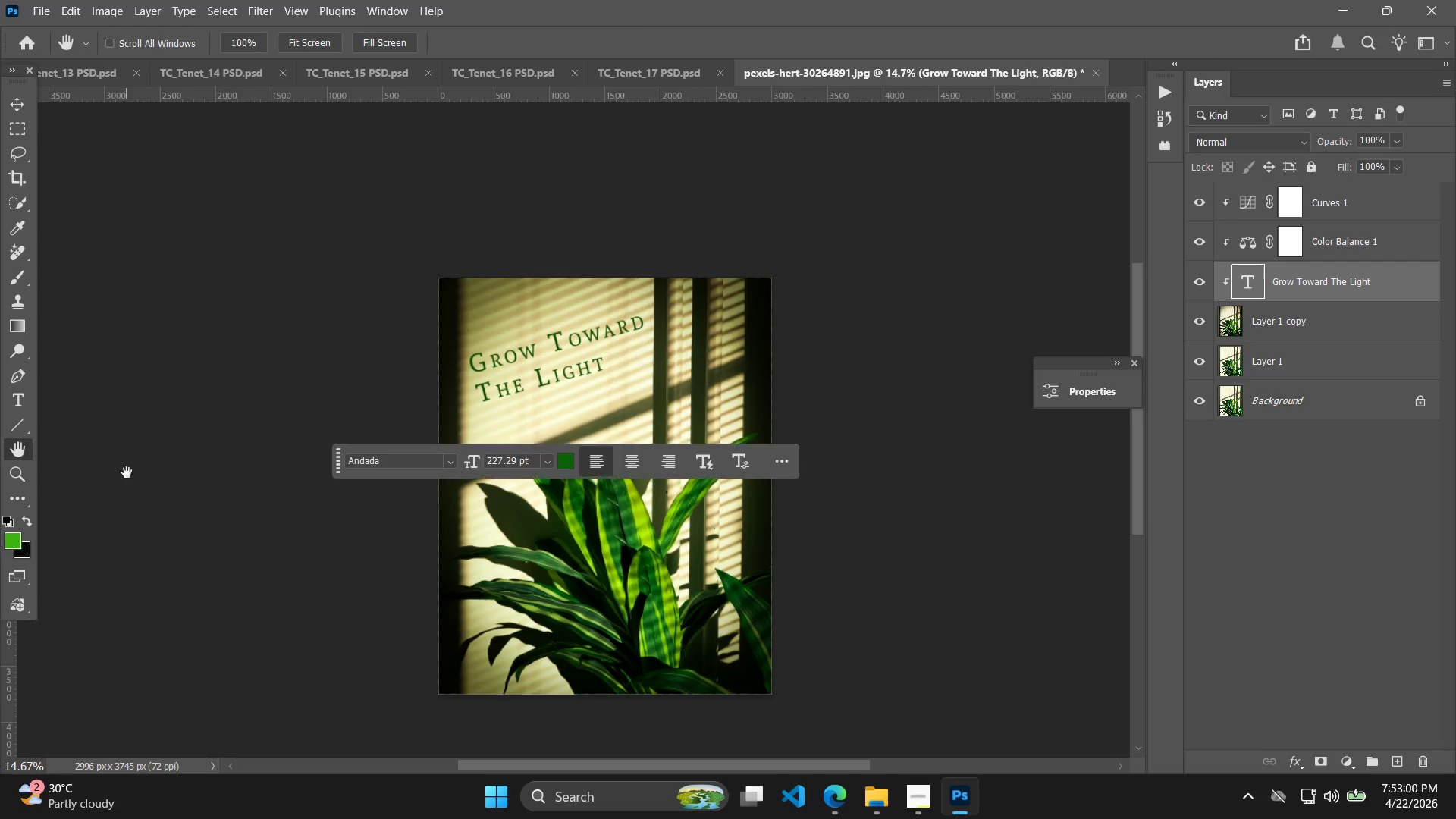 
hold_key(key=AltLeft, duration=2.03)
scroll: coordinate [136, 475], scroll_direction: up, amount: 4.0
 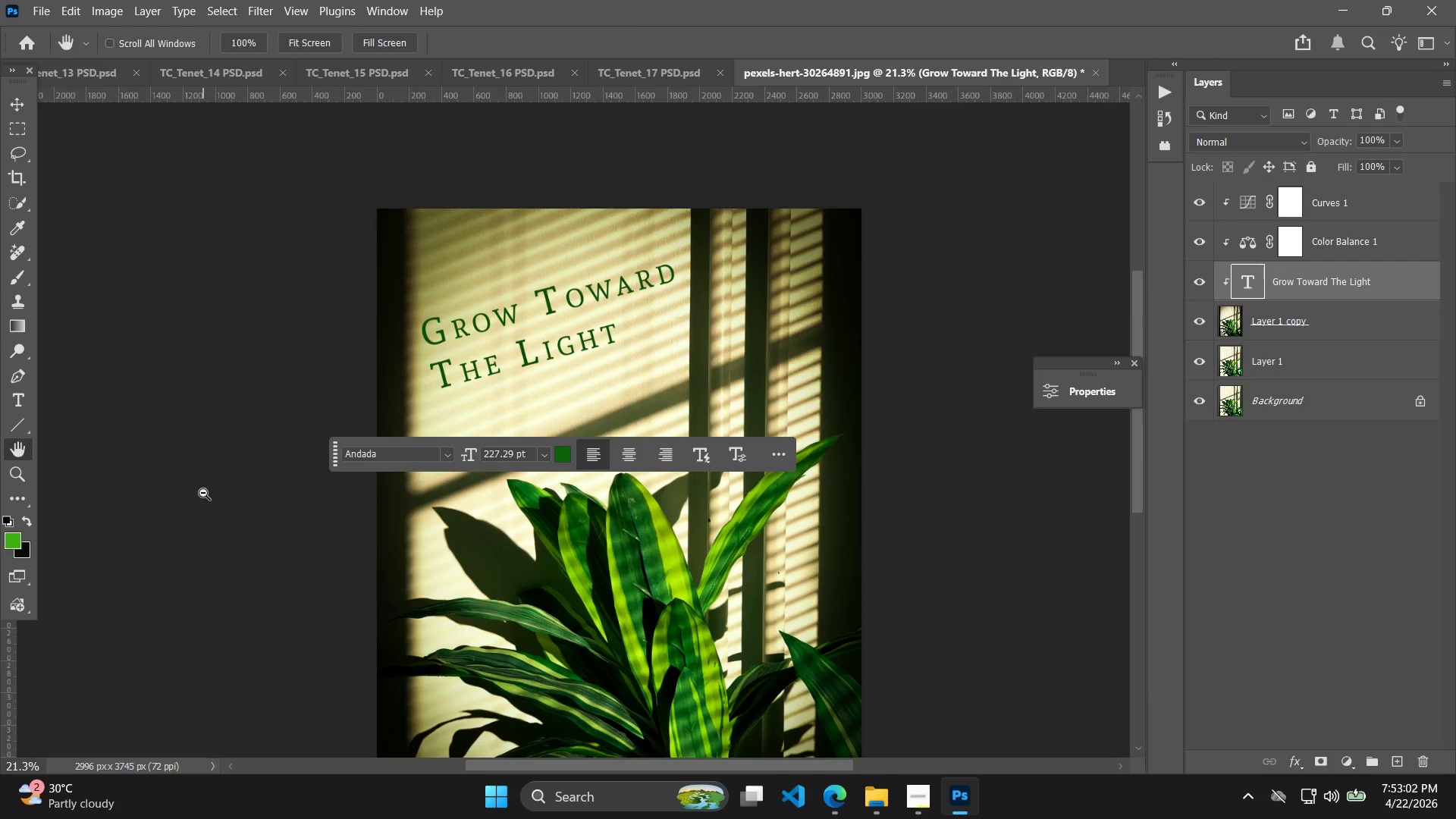 
left_click([1249, 144])
 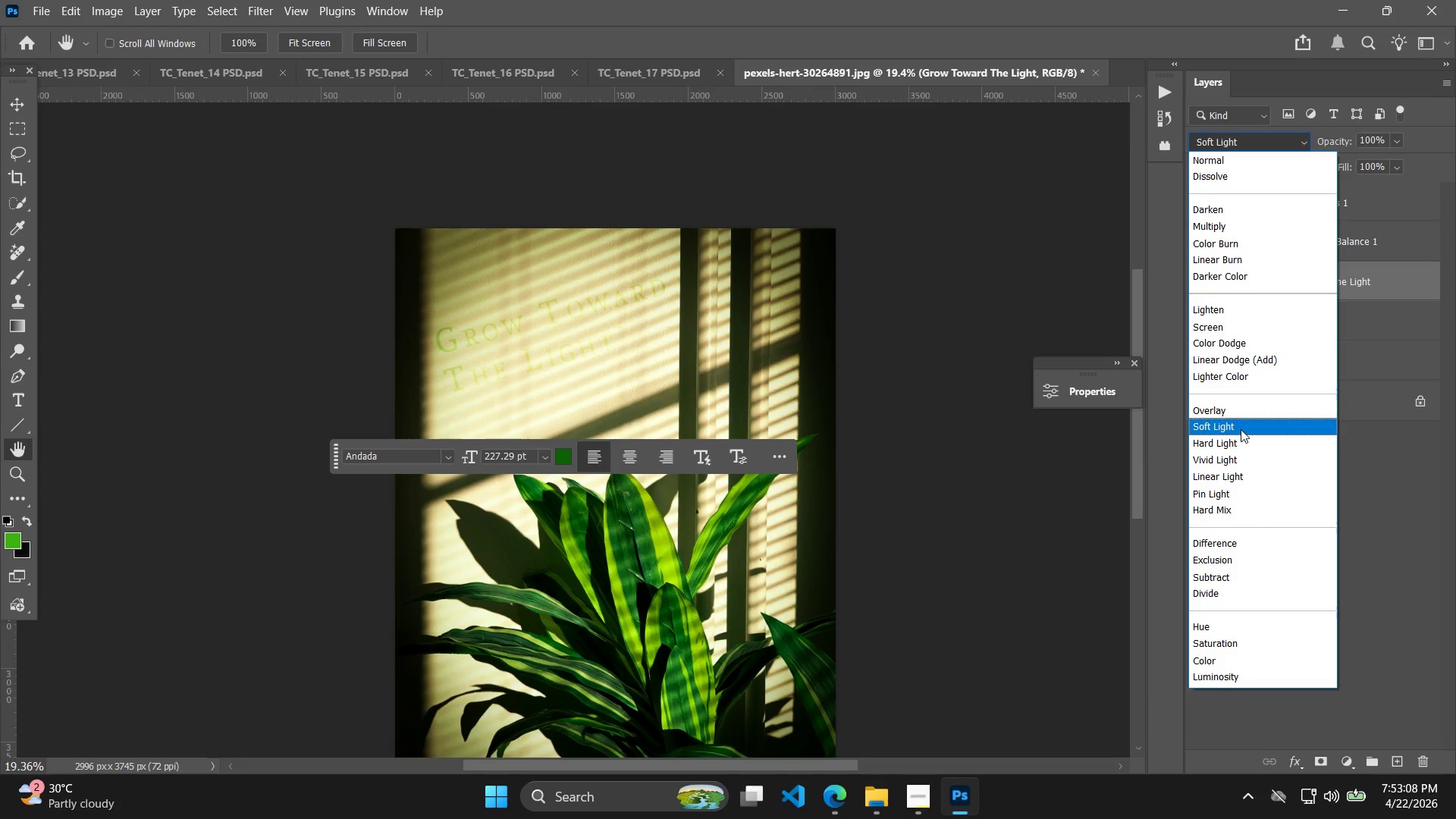 
scroll: coordinate [203, 493], scroll_direction: down, amount: 1.0
 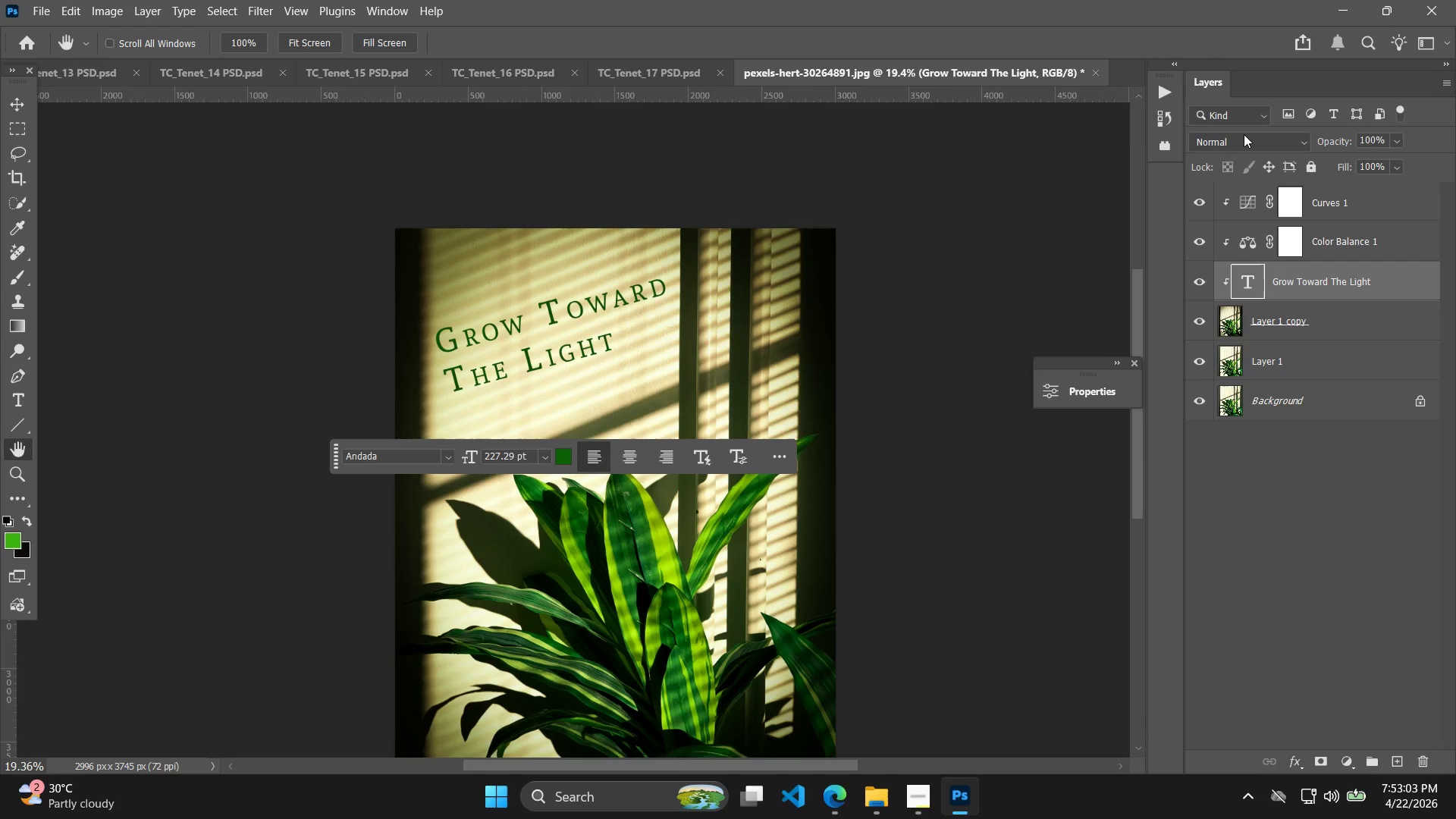 
wait(7.82)
 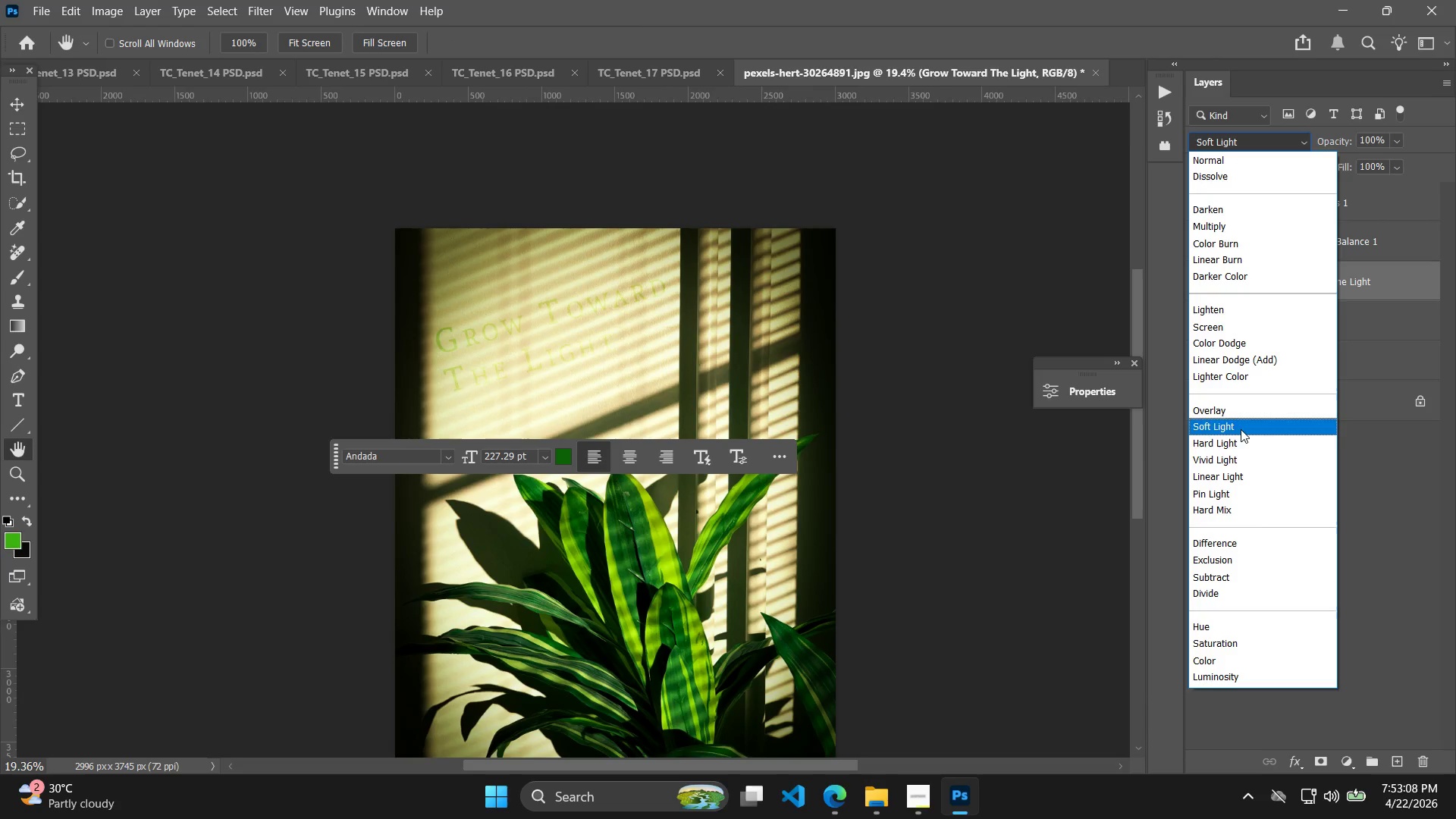 
left_click([1245, 438])
 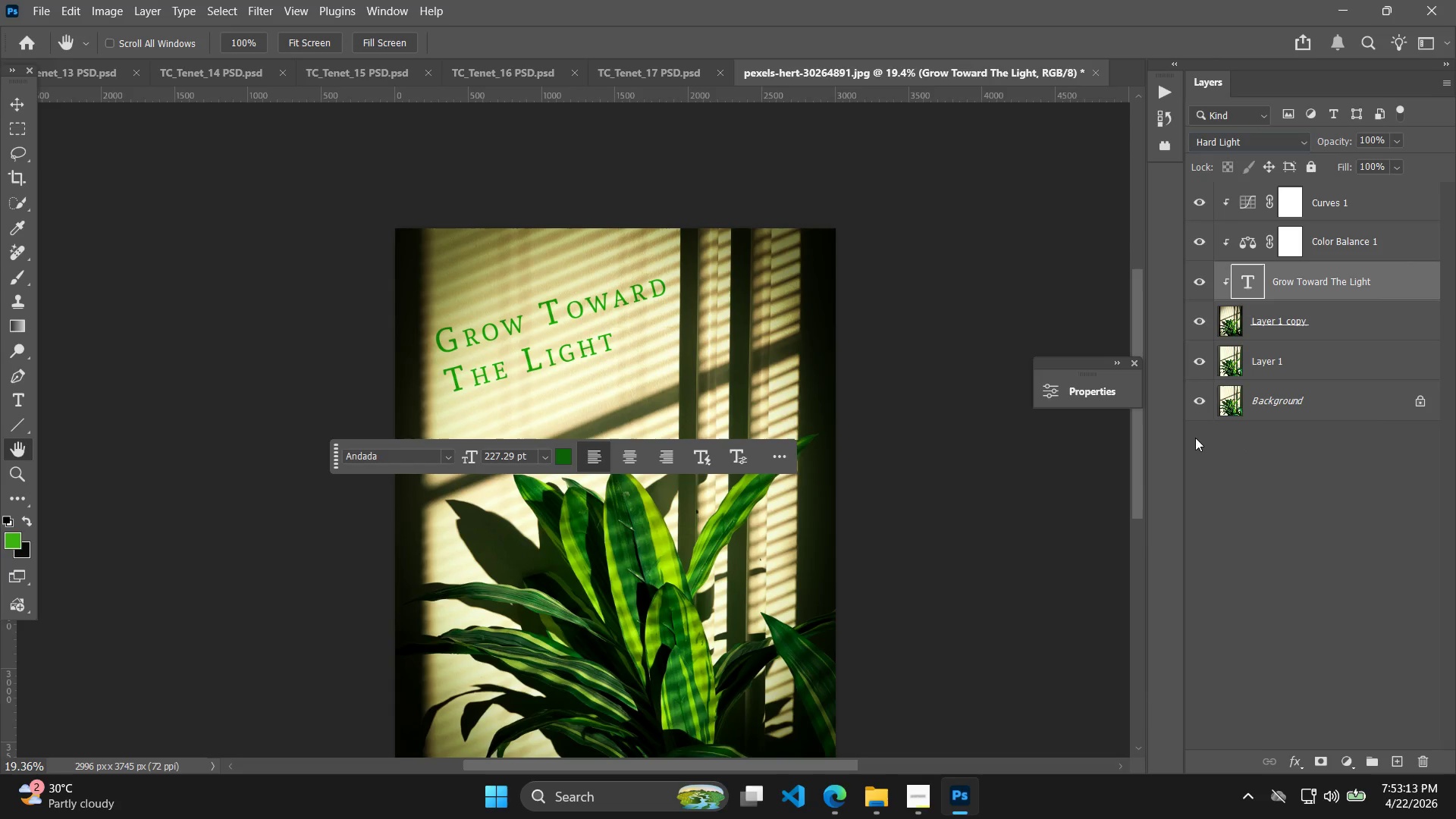 
left_click([1105, 434])
 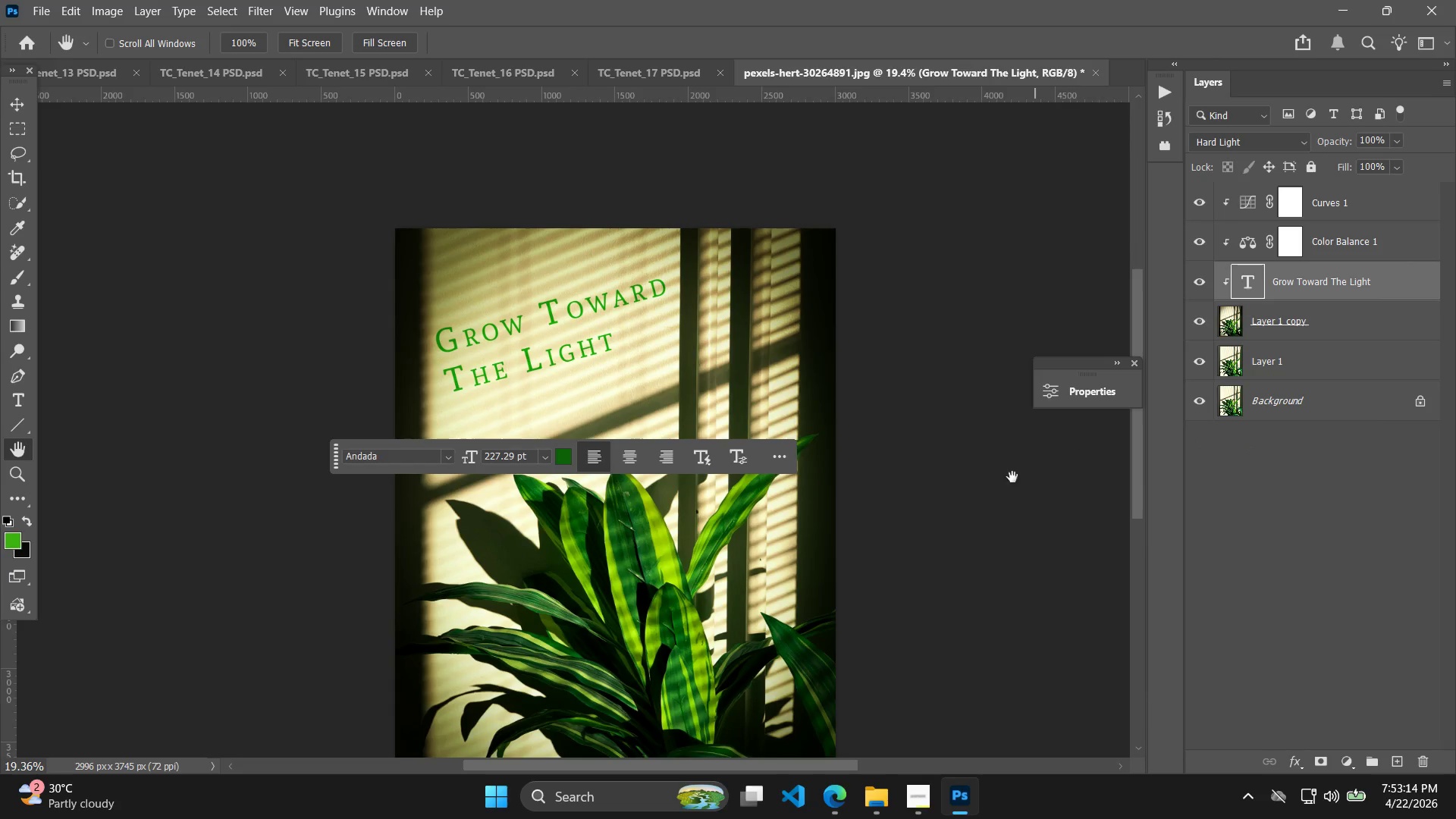 
left_click_drag(start_coordinate=[948, 519], to_coordinate=[942, 526])
 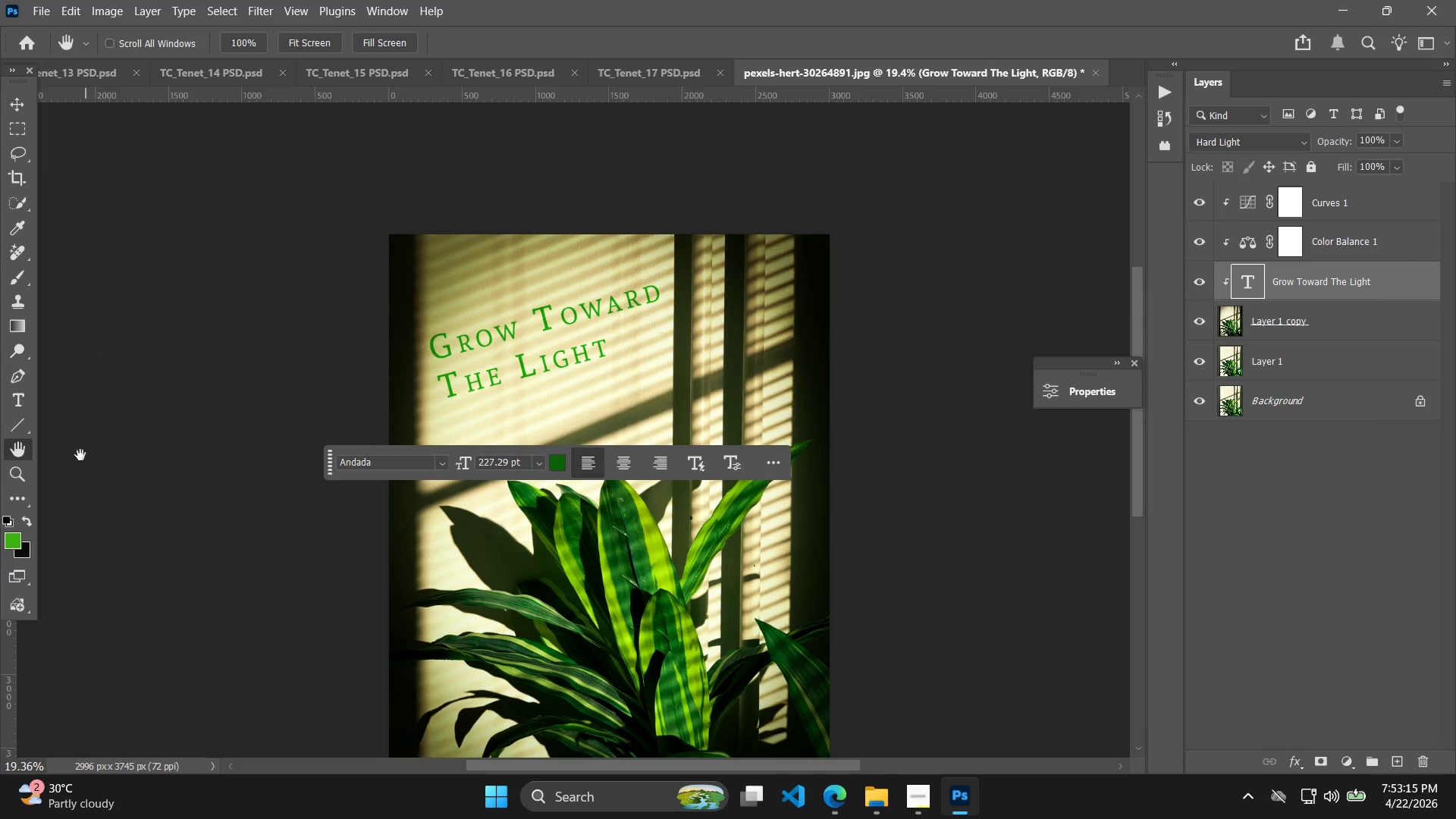 
left_click([24, 457])
 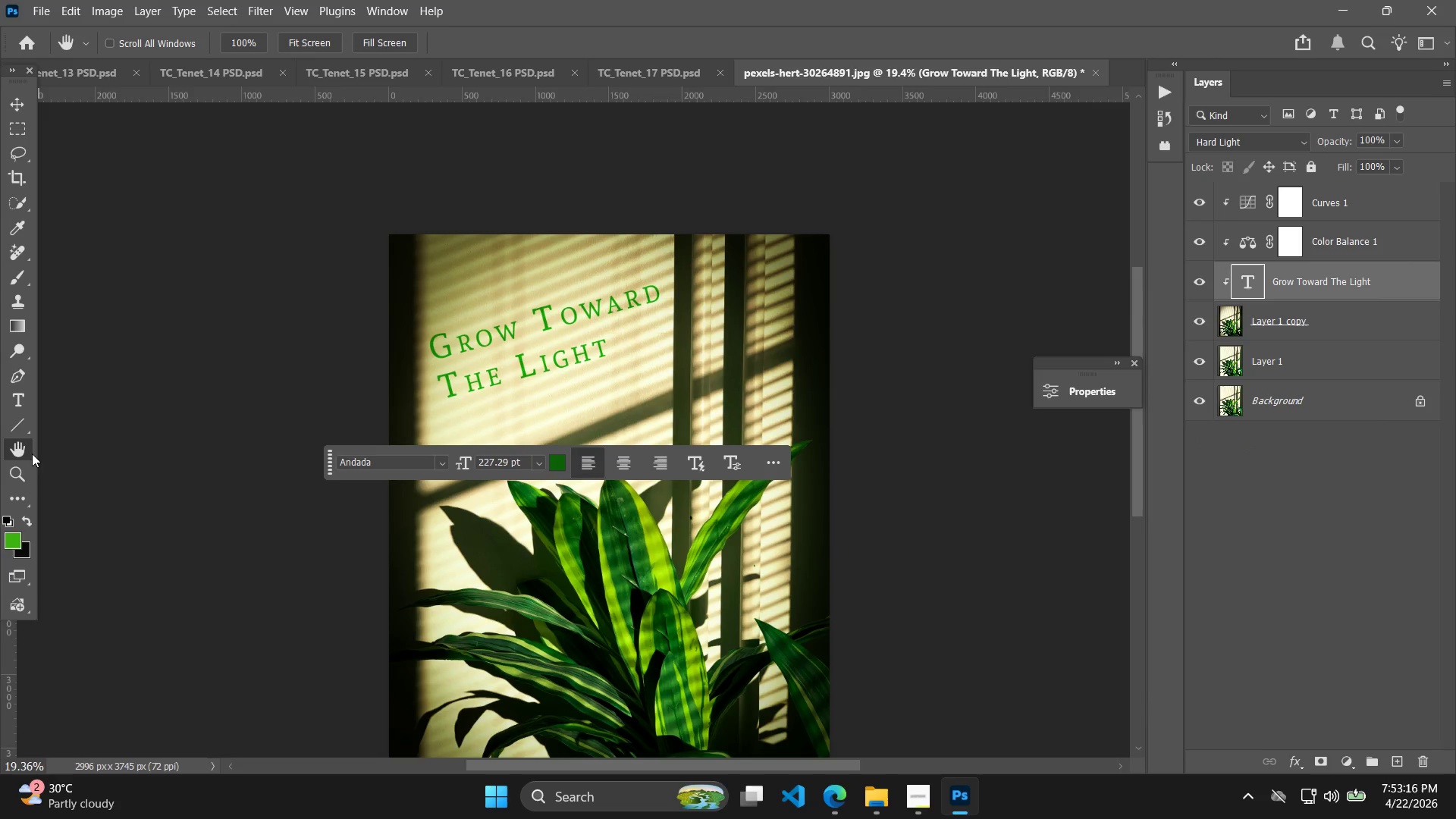 
double_click([22, 453])
 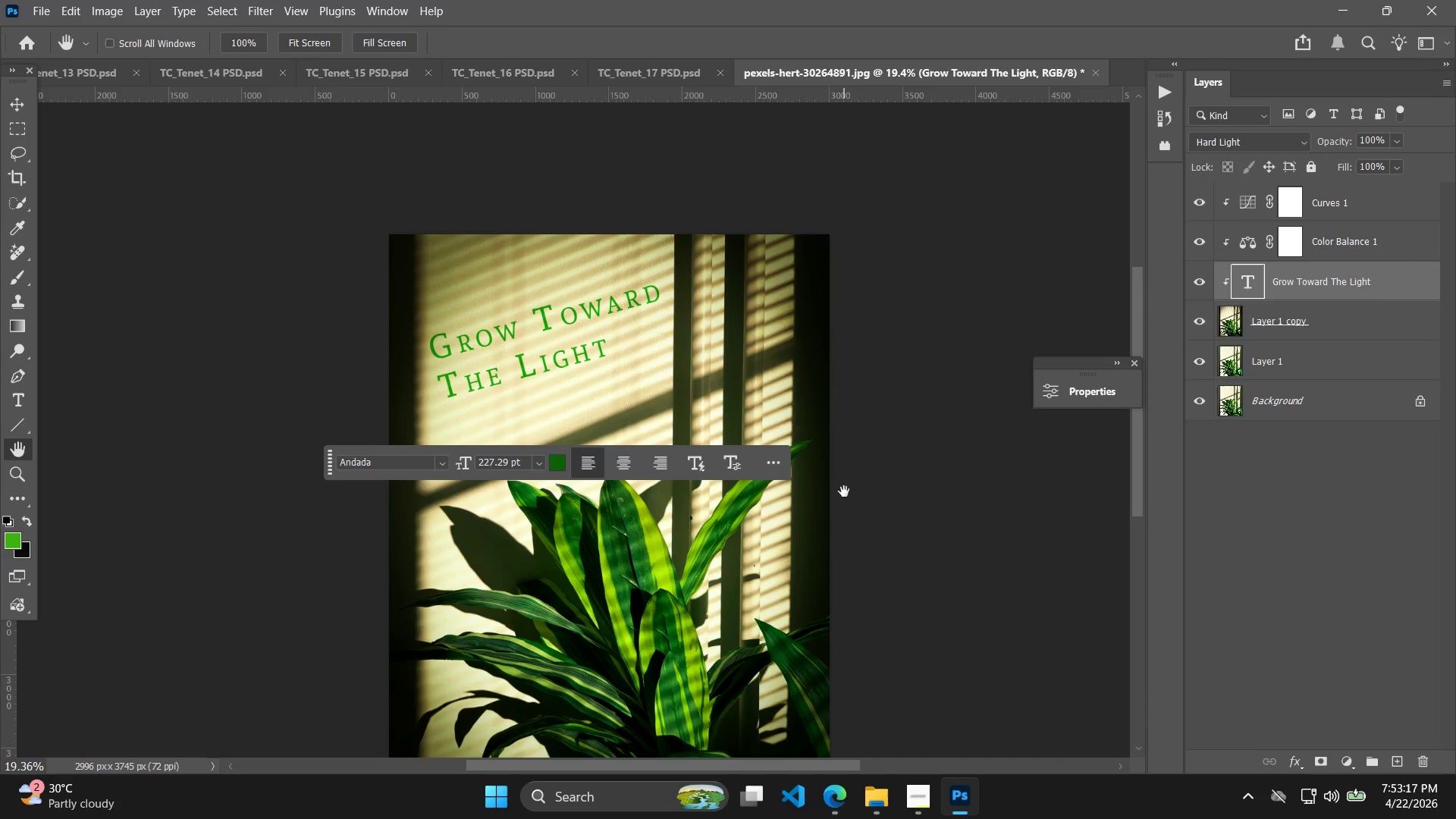 
hold_key(key=Space, duration=1.09)
 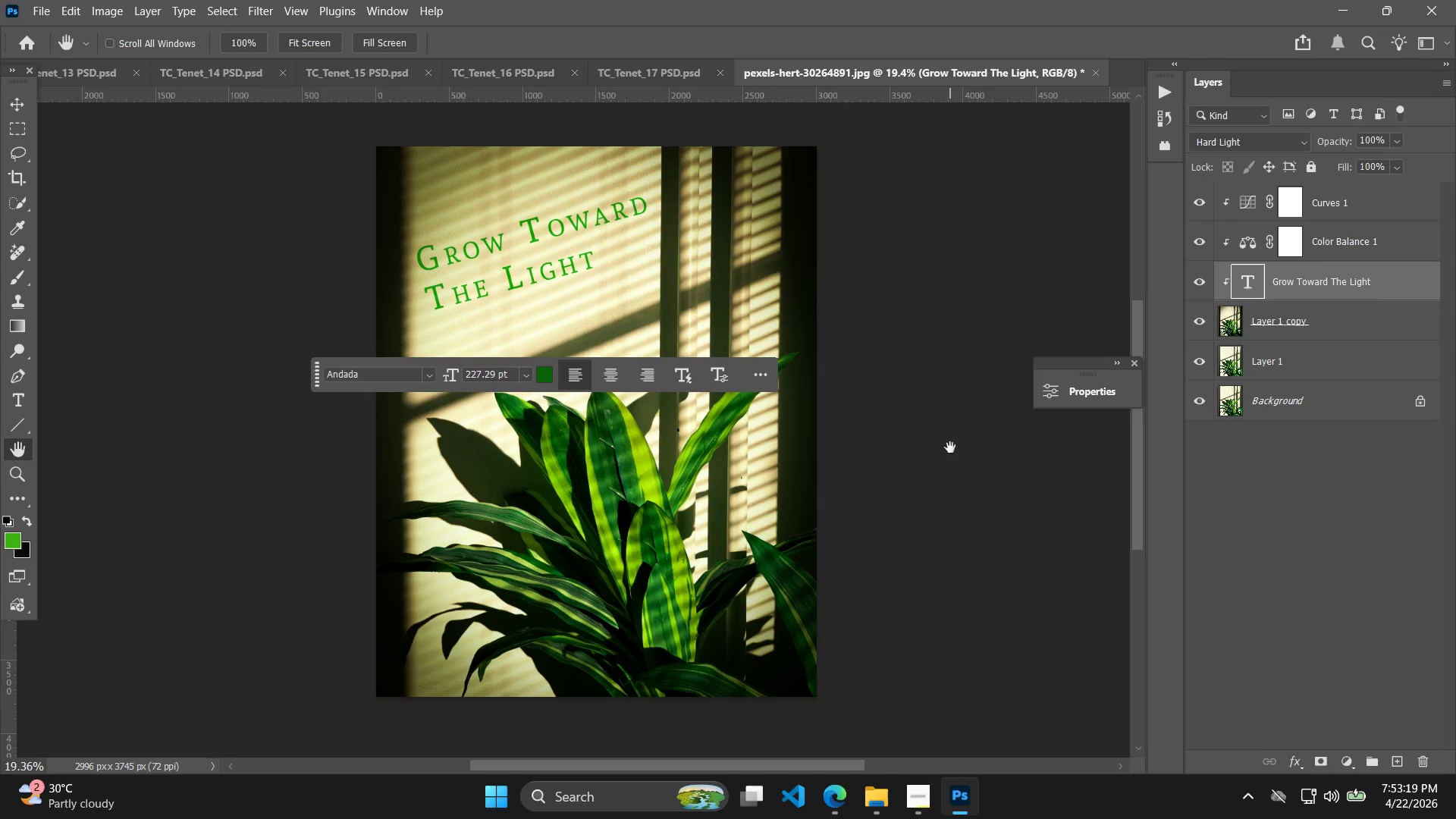 
left_click_drag(start_coordinate=[963, 535], to_coordinate=[950, 447])
 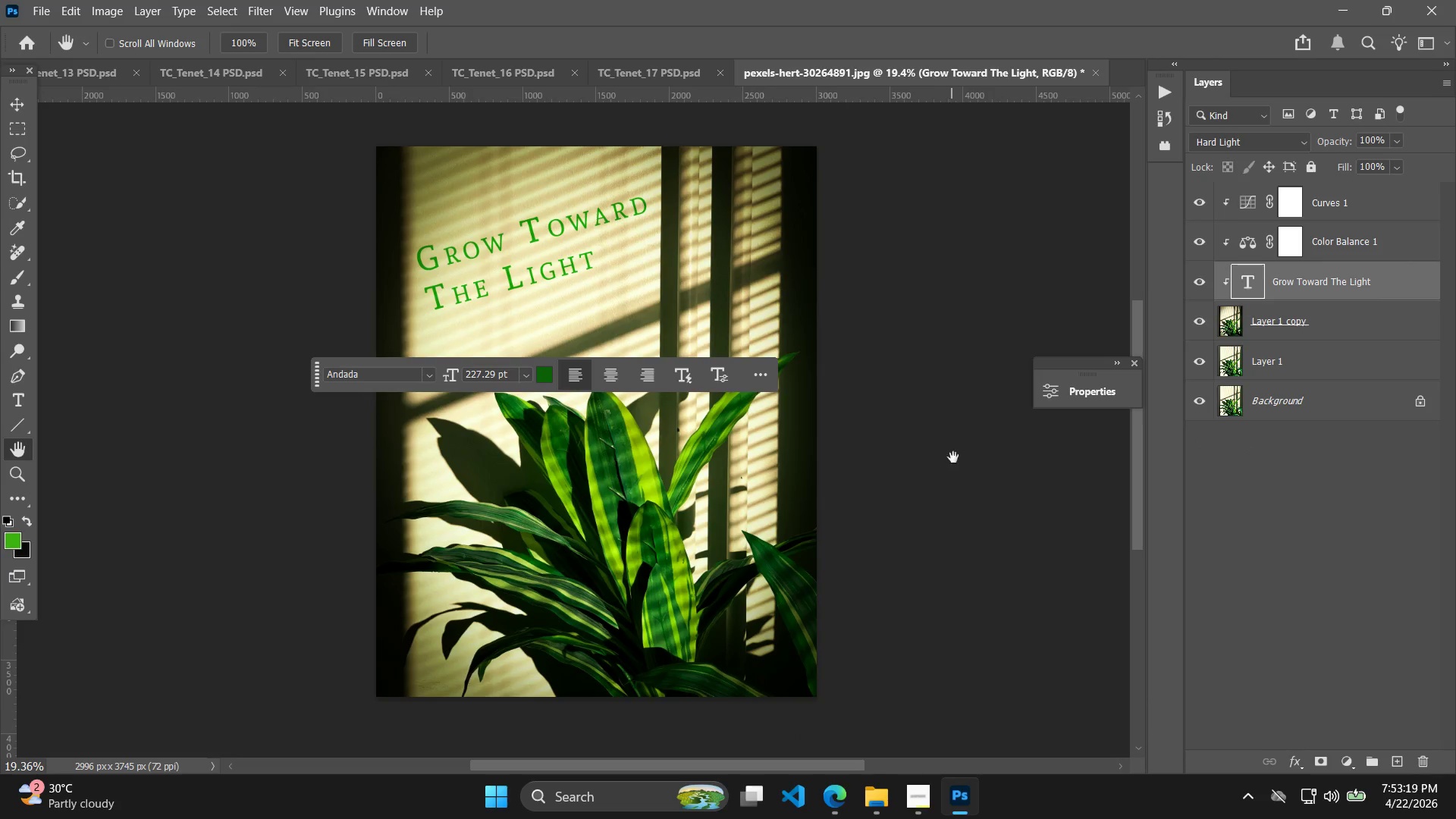 
left_click_drag(start_coordinate=[956, 463], to_coordinate=[958, 446])
 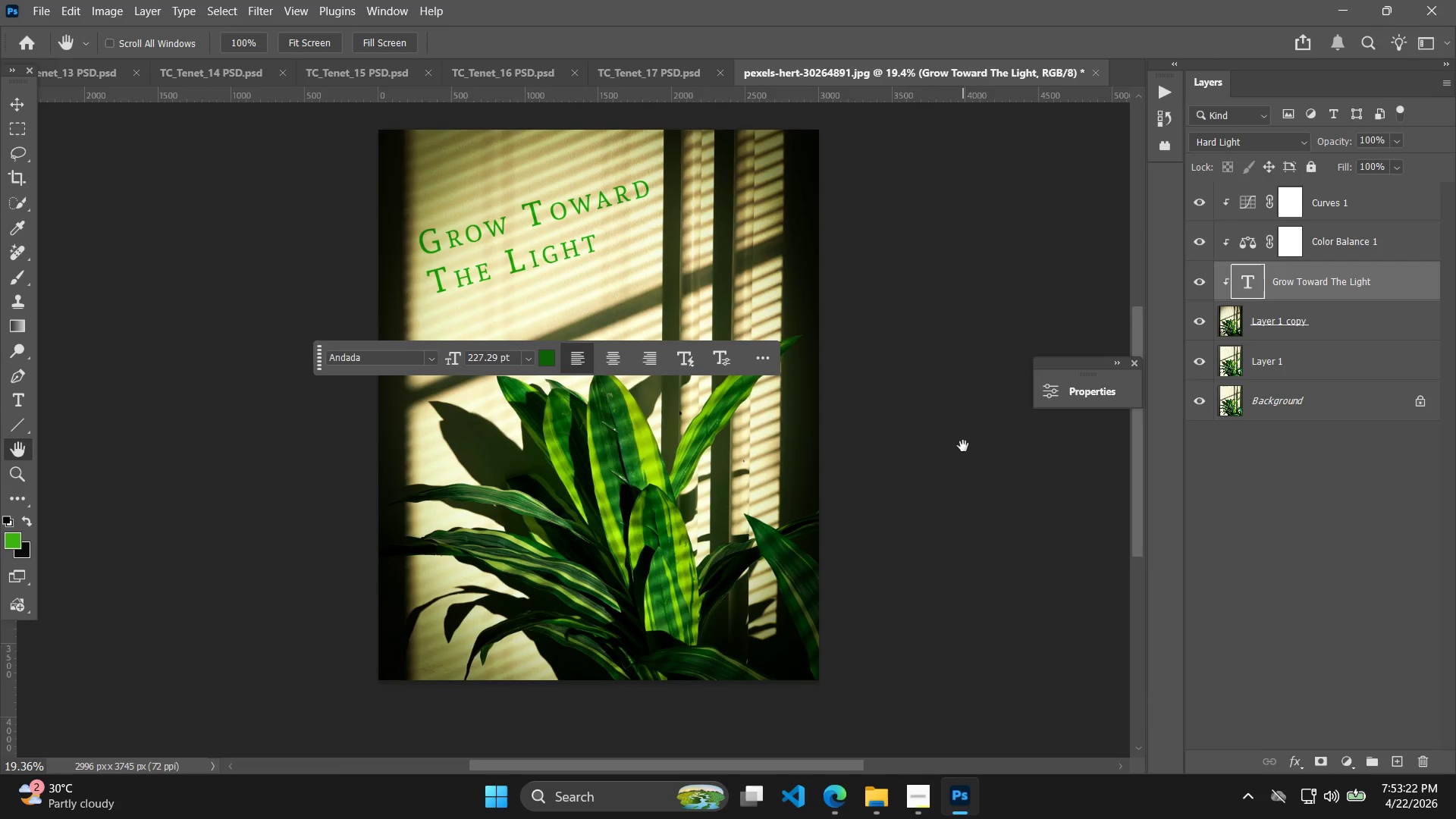 
left_click_drag(start_coordinate=[964, 447], to_coordinate=[952, 509])
 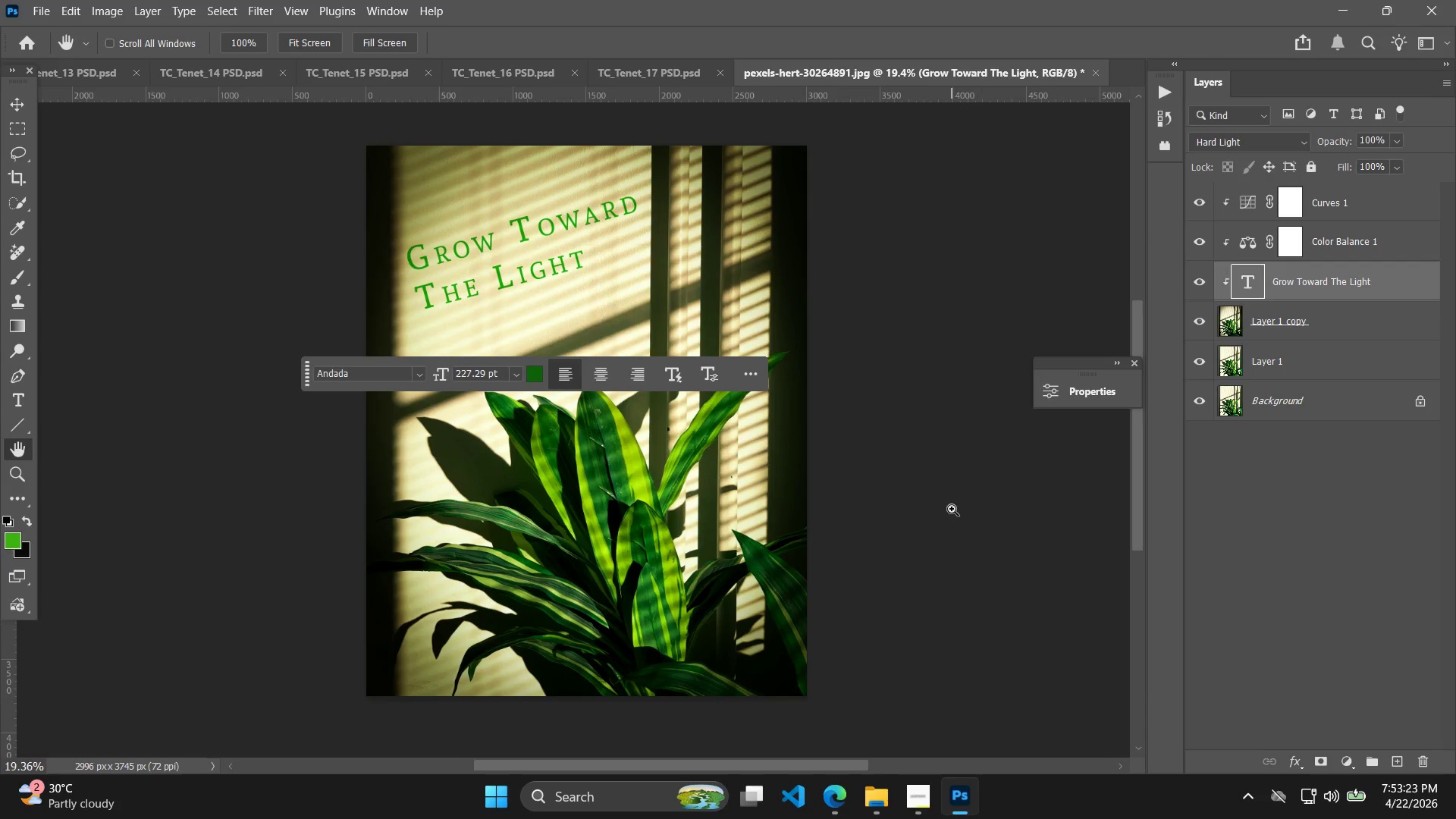 
key(Alt+Control+Shift+W)
 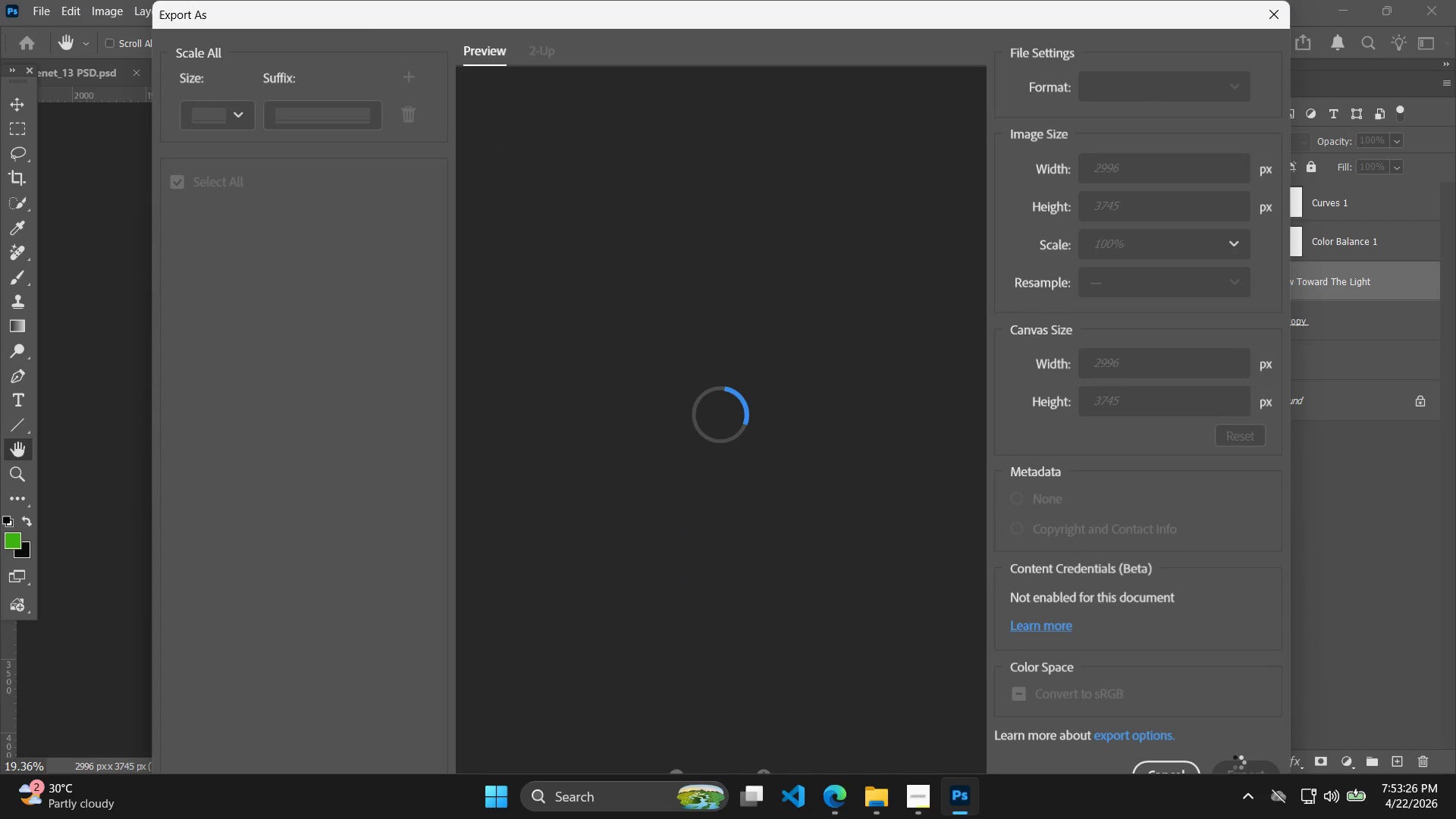 
scroll: coordinate [963, 446], scroll_direction: down, amount: 3.0
 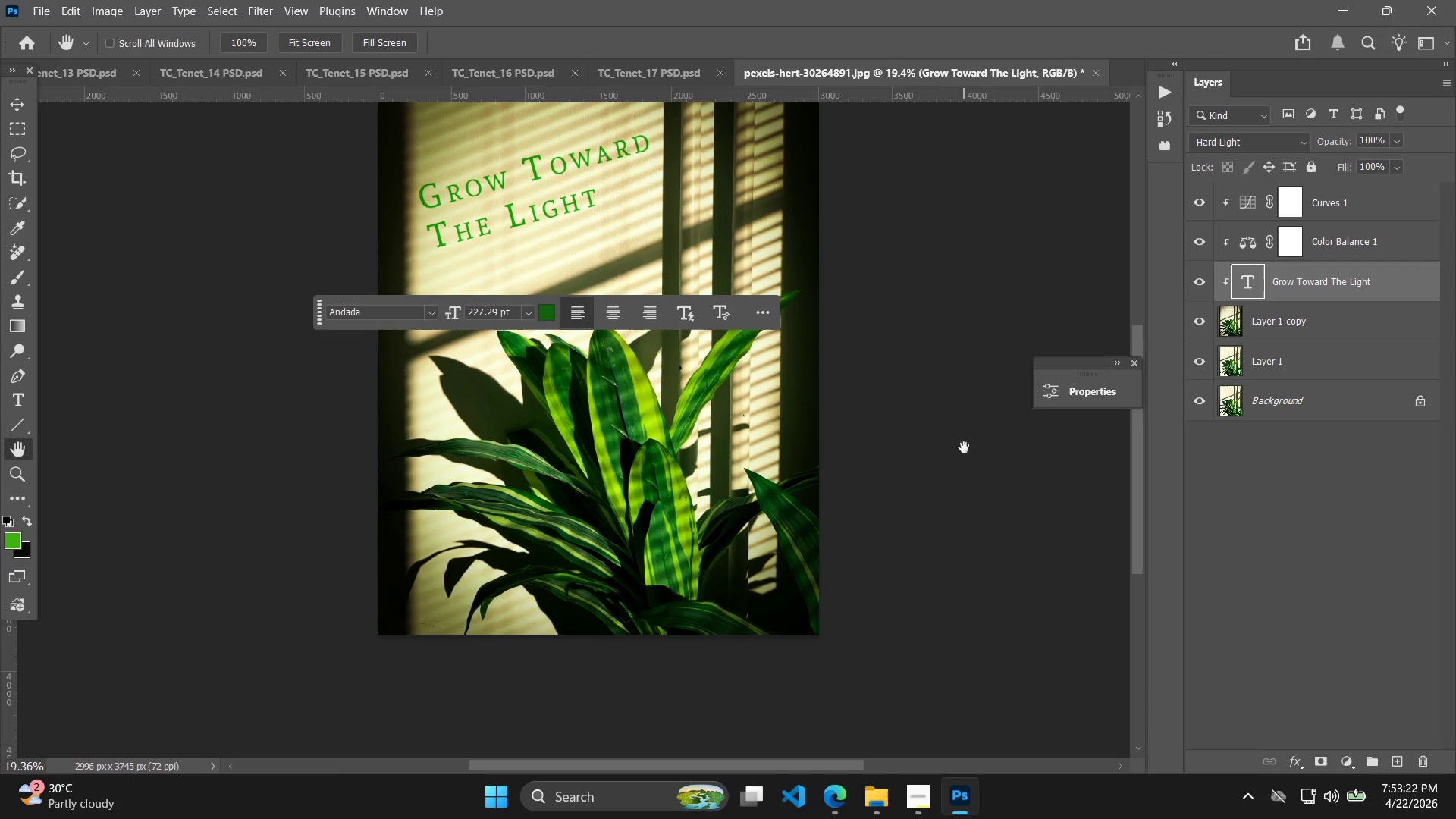 
left_click([1240, 769])
 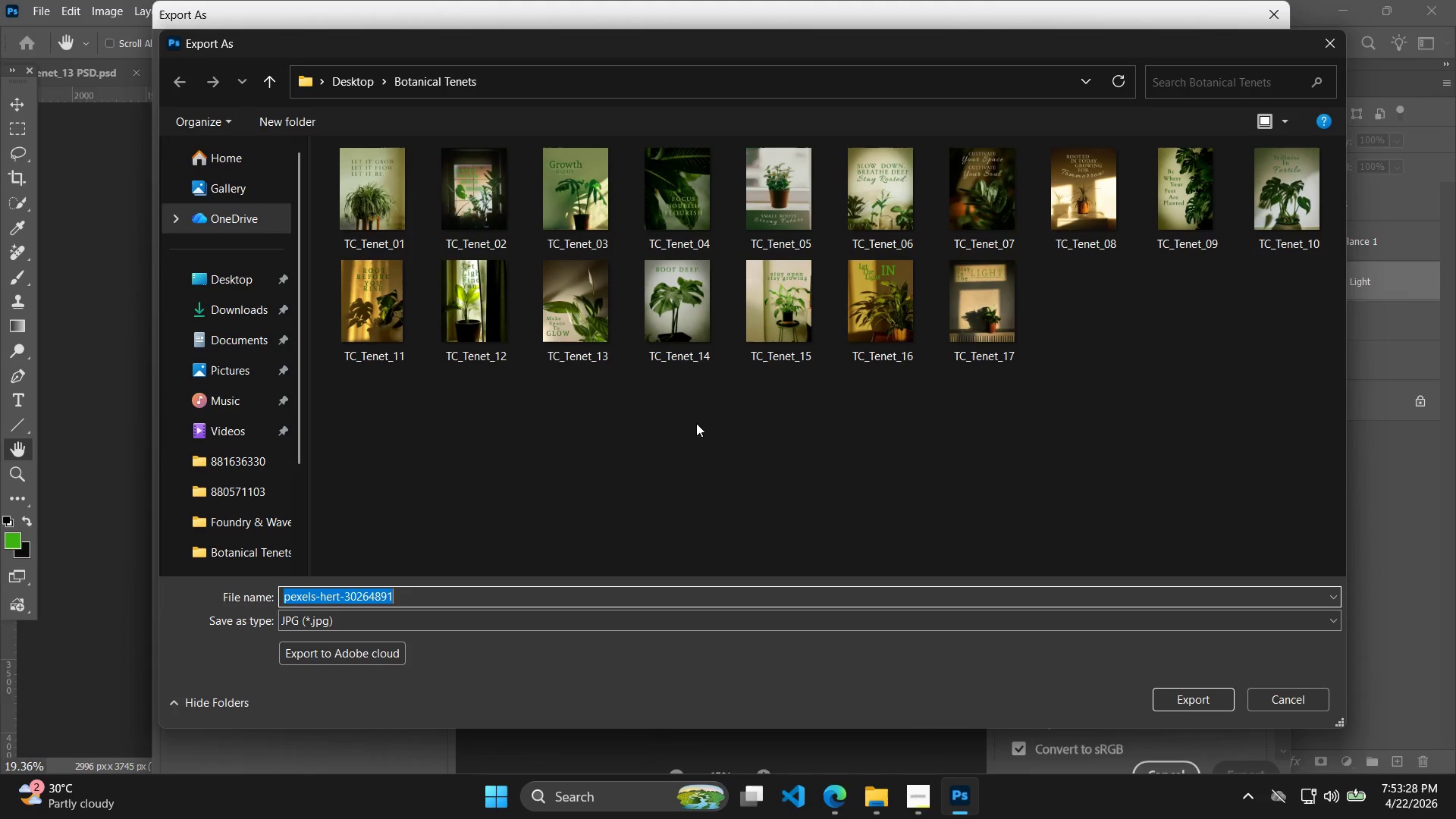 
left_click([971, 331])
 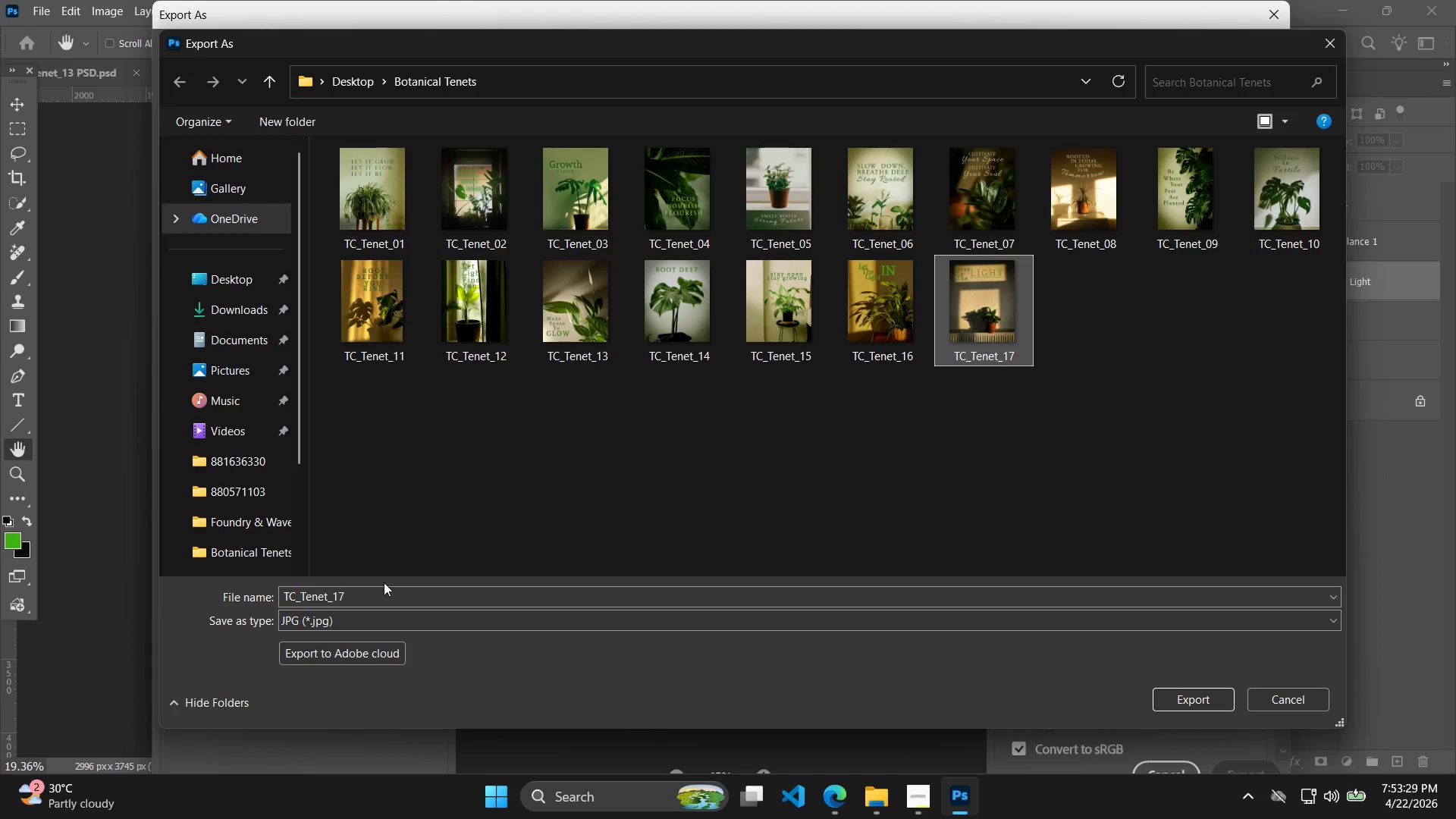 
left_click_drag(start_coordinate=[384, 584], to_coordinate=[383, 594])
 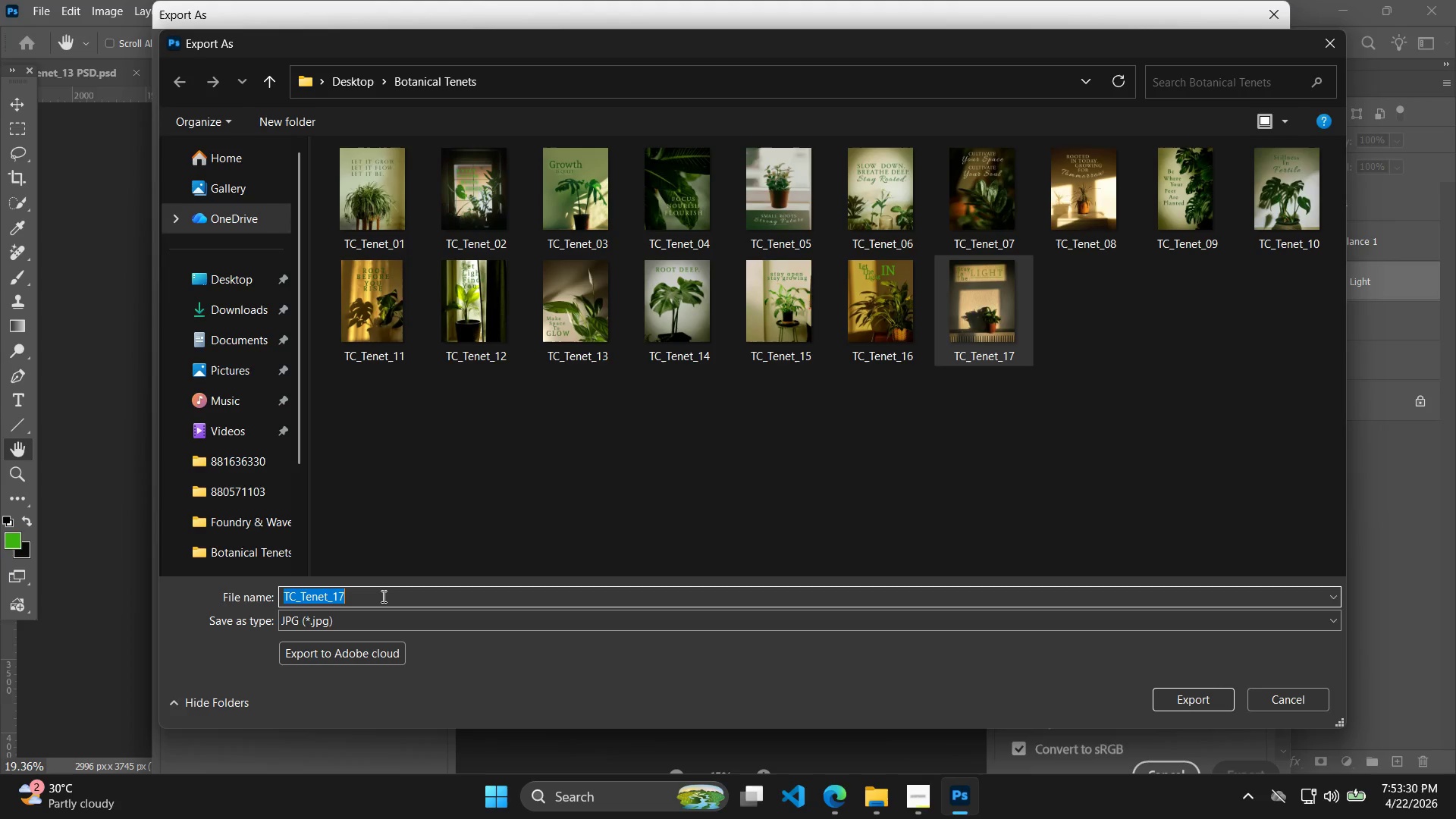 
triple_click([382, 596])
 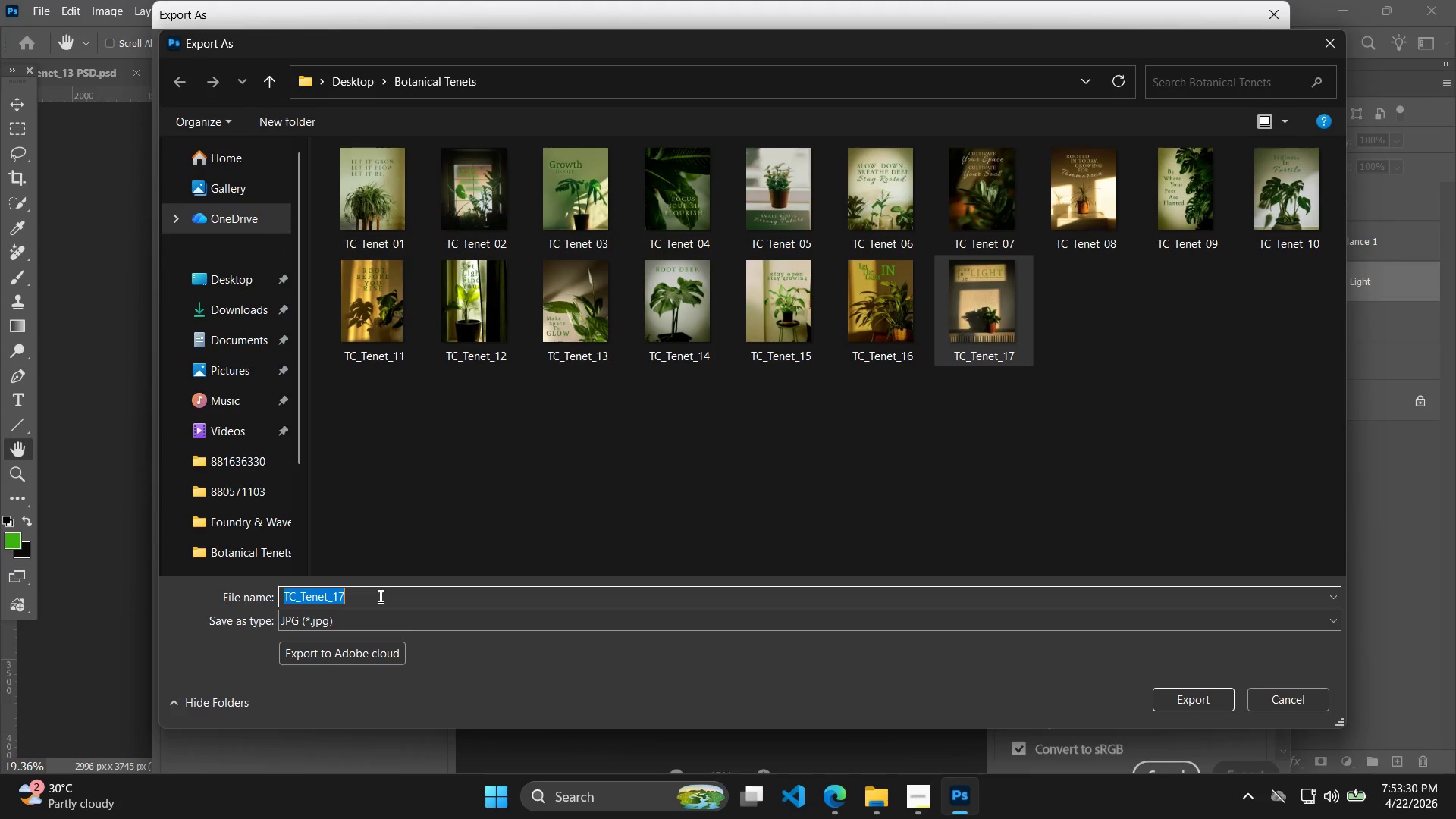 
left_click_drag(start_coordinate=[379, 596], to_coordinate=[375, 594])
 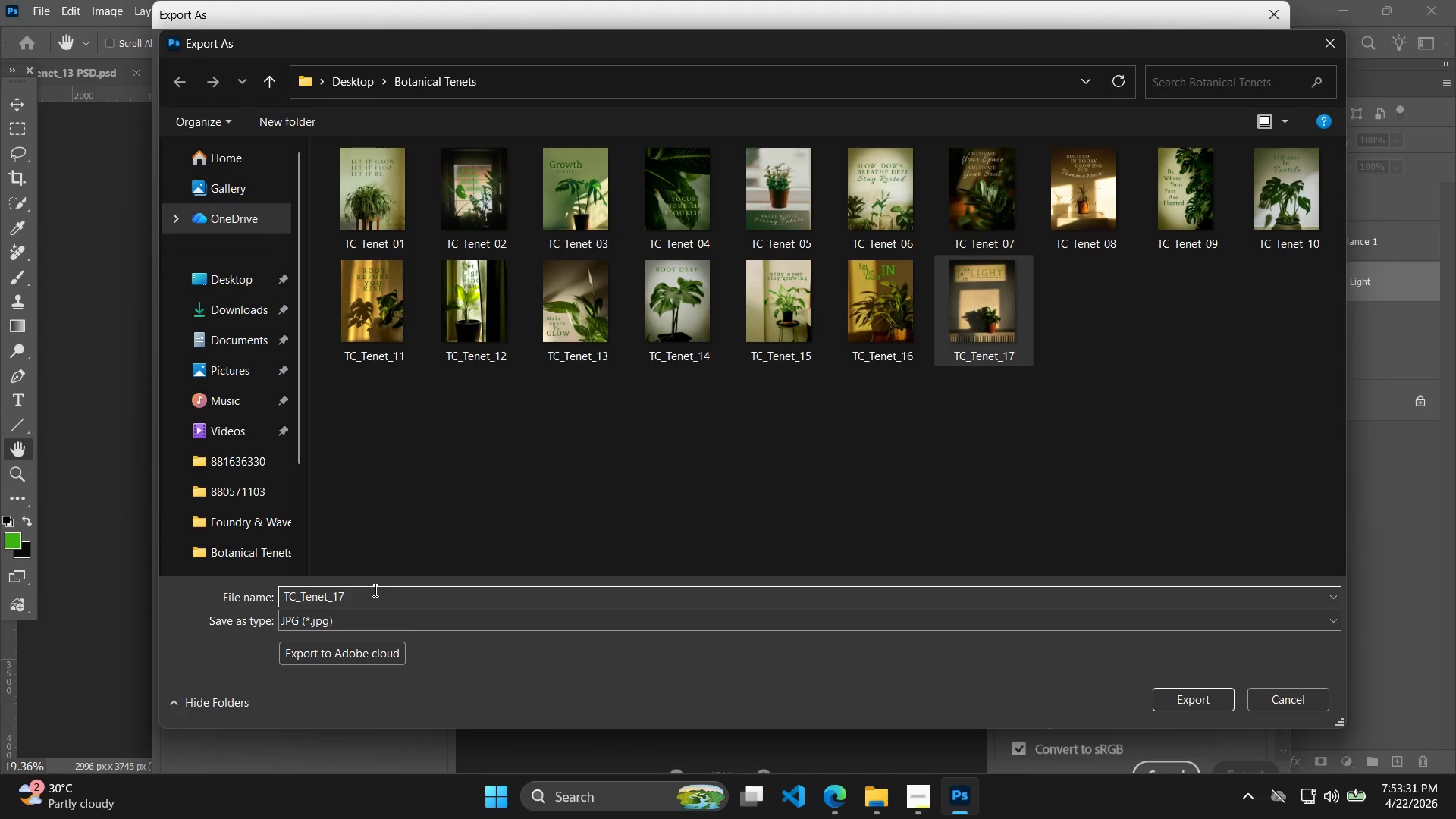 
key(Backspace)
 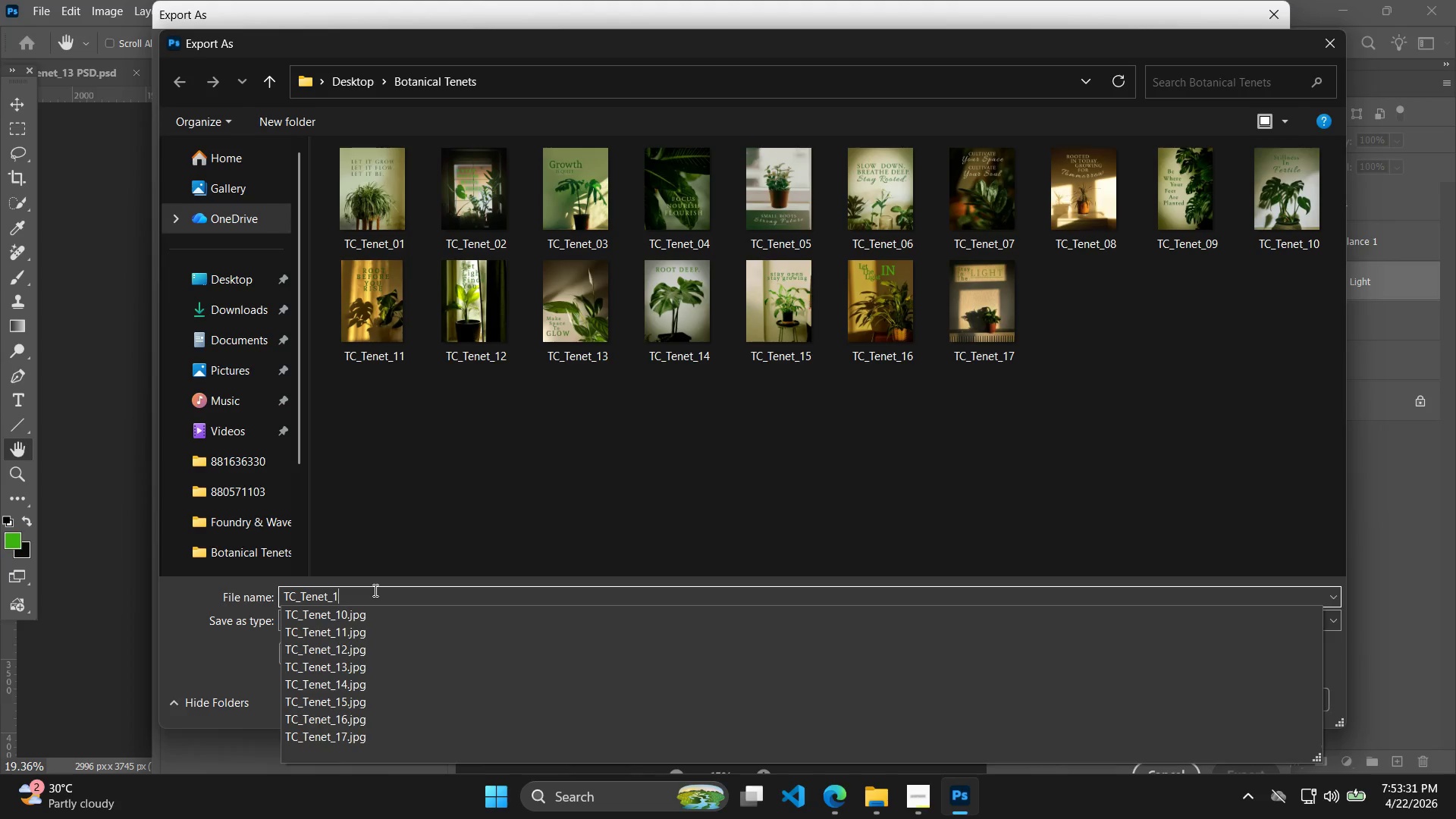 
key(8)
 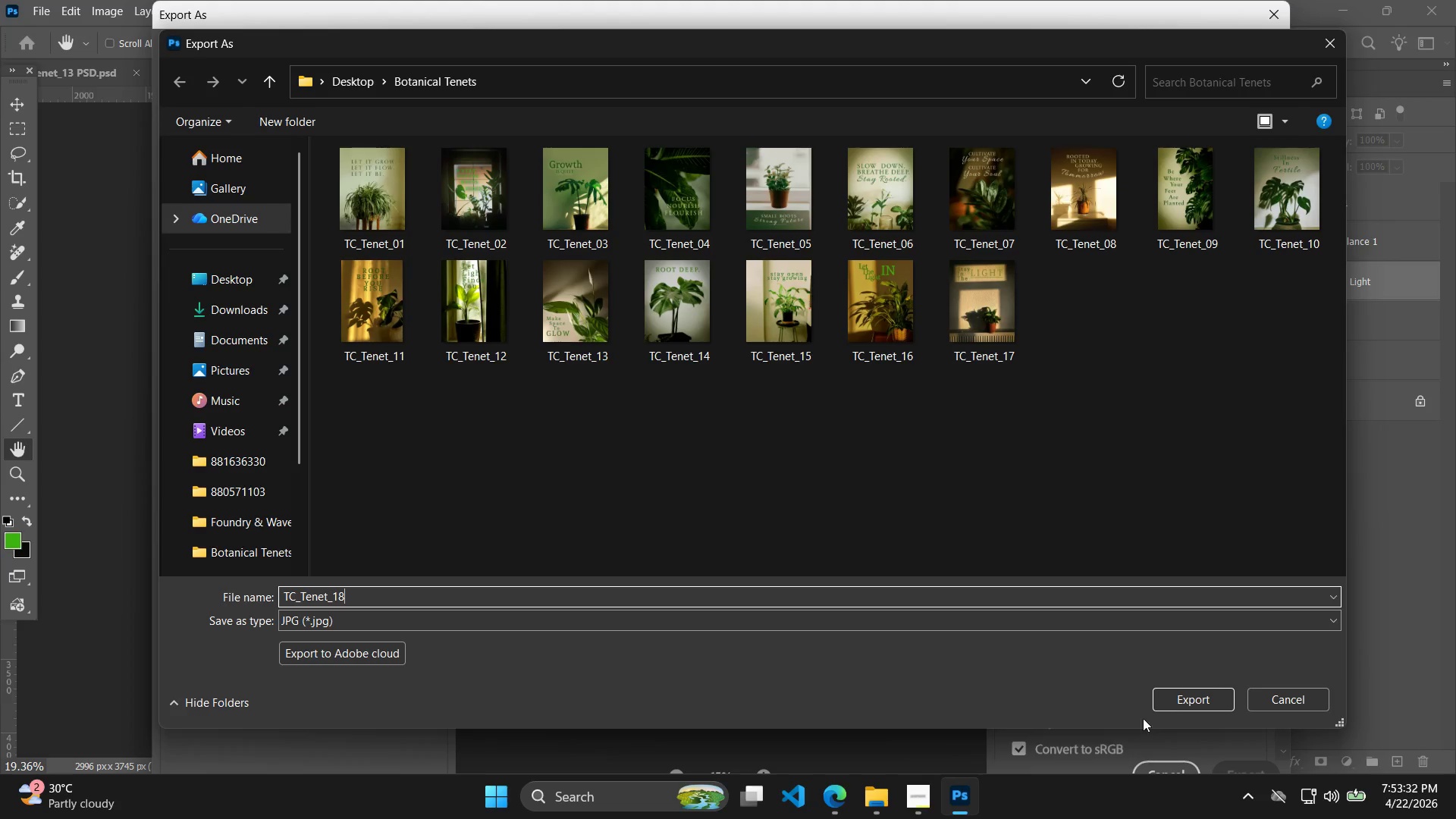 
left_click([1182, 689])
 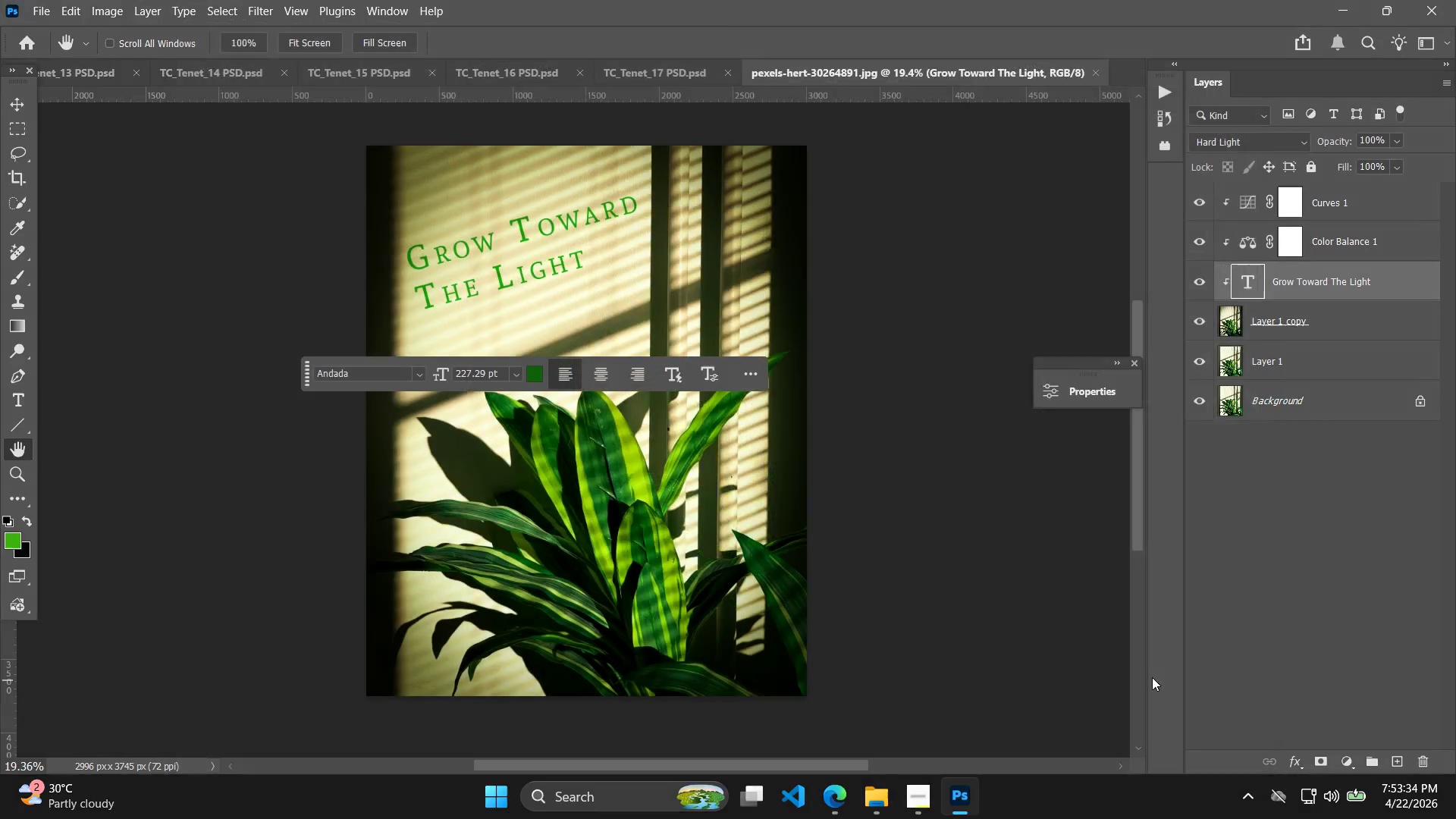 
key(Control+Shift+S)
 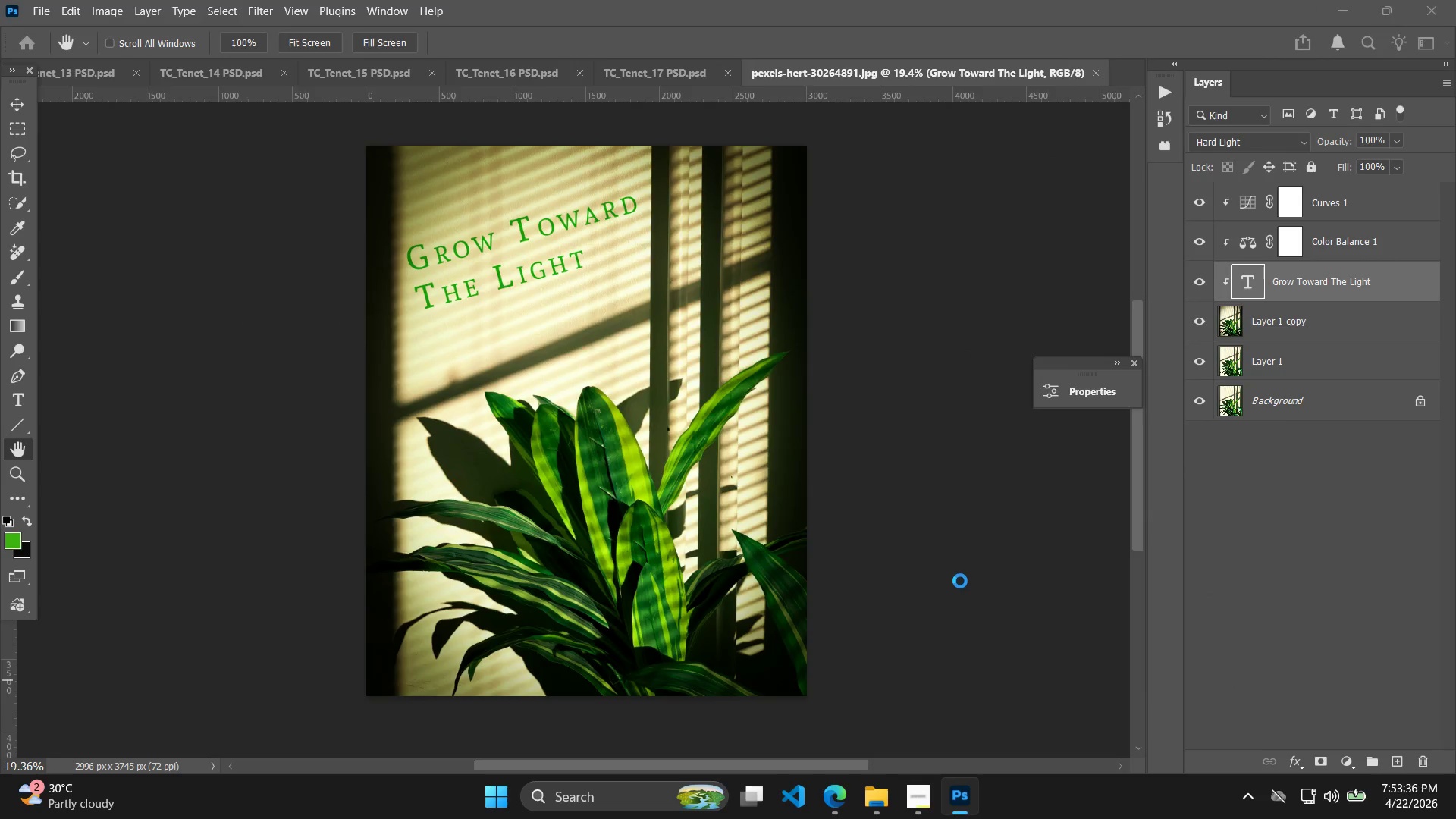 
mouse_move([1131, 665])
 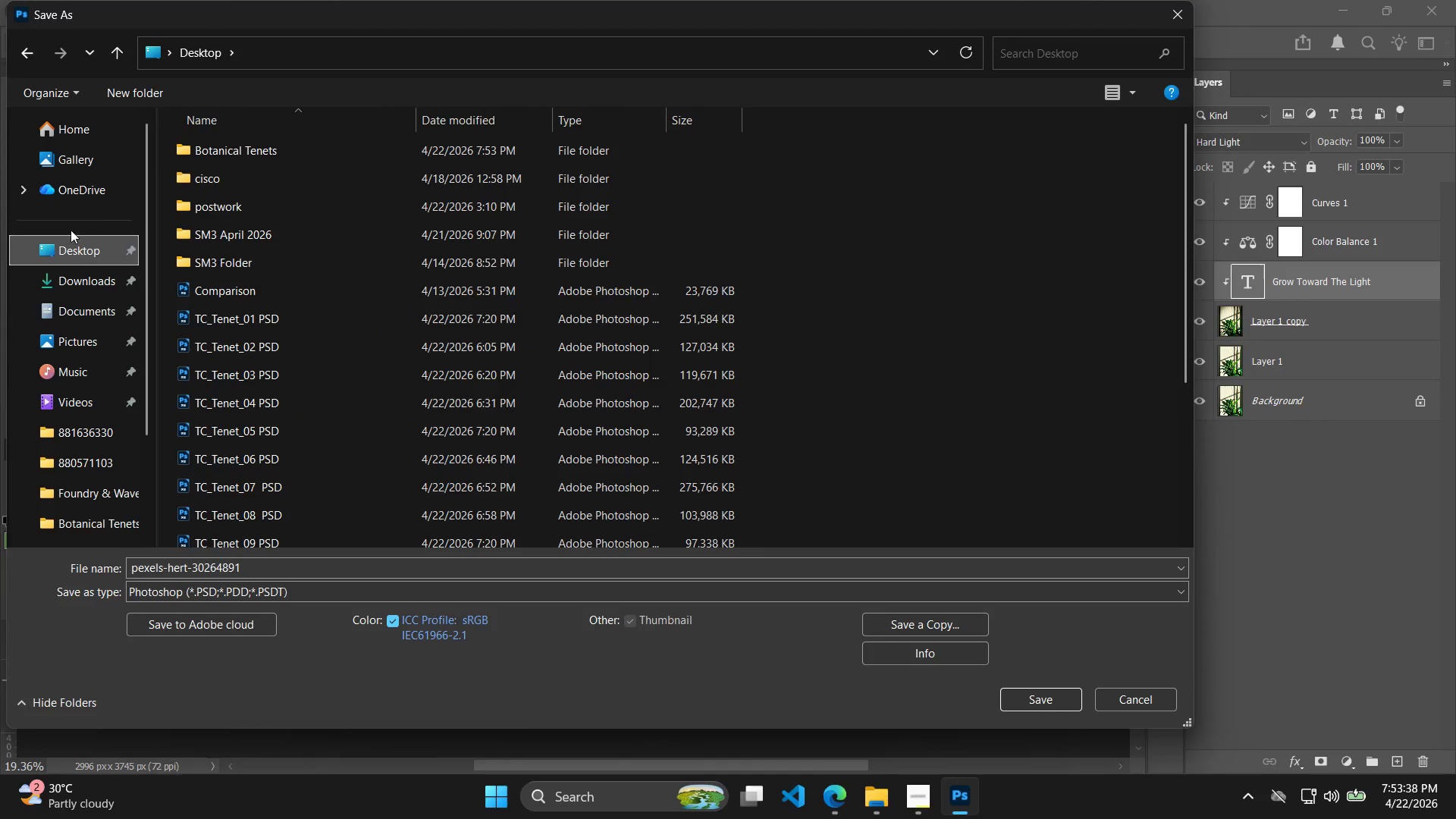 
double_click([190, 562])
 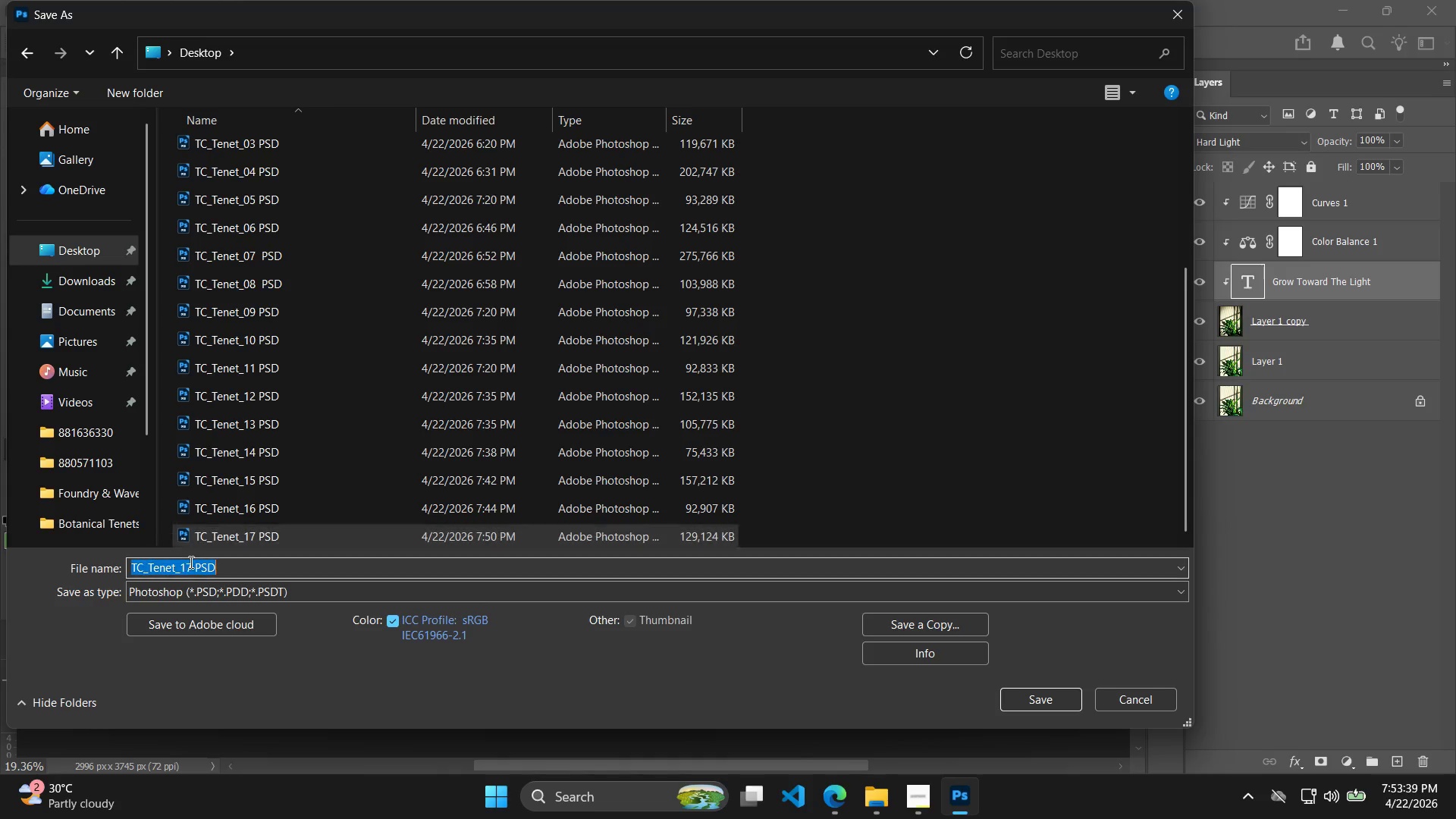 
triple_click([190, 567])
 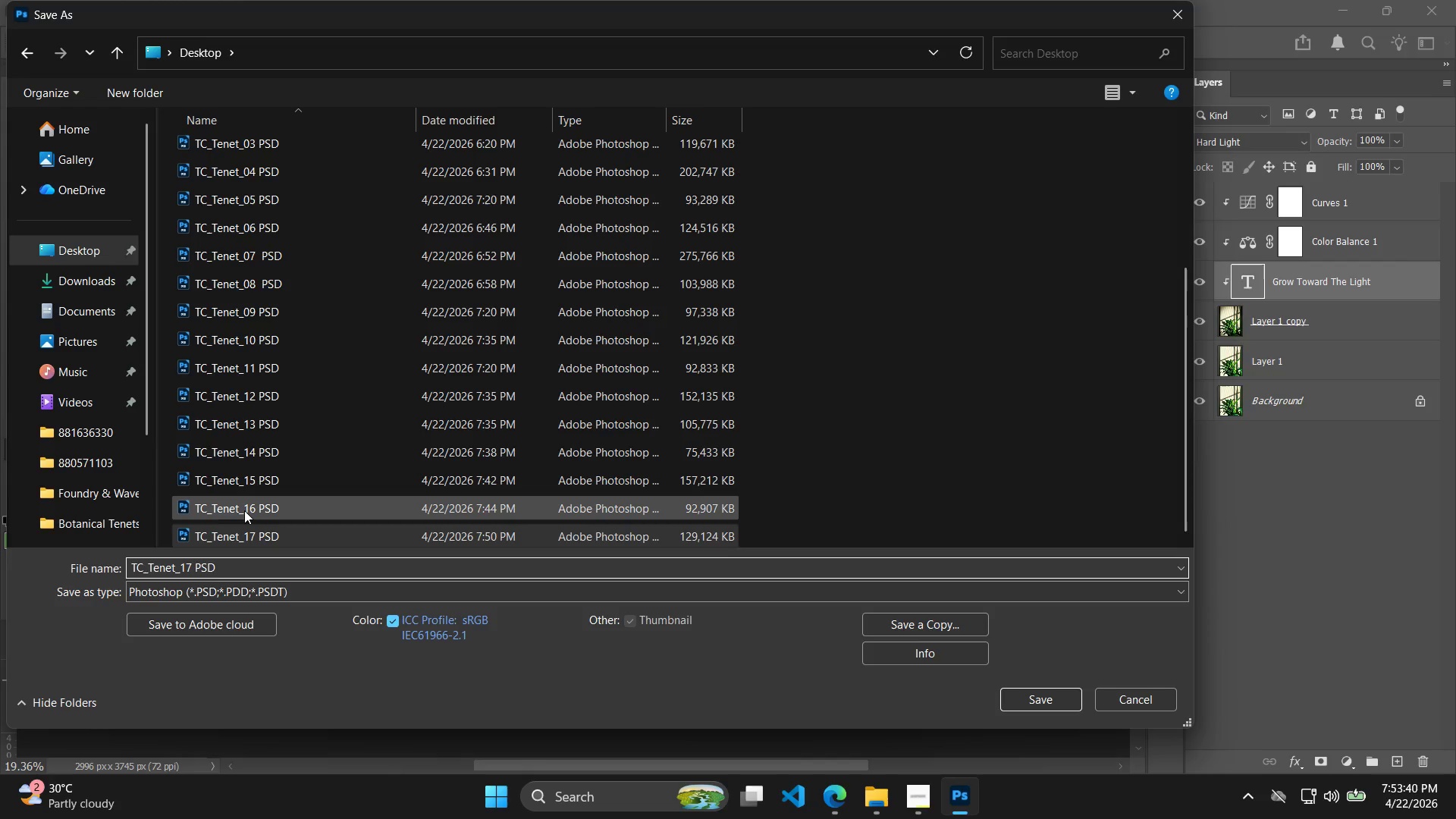 
key(Backspace)
 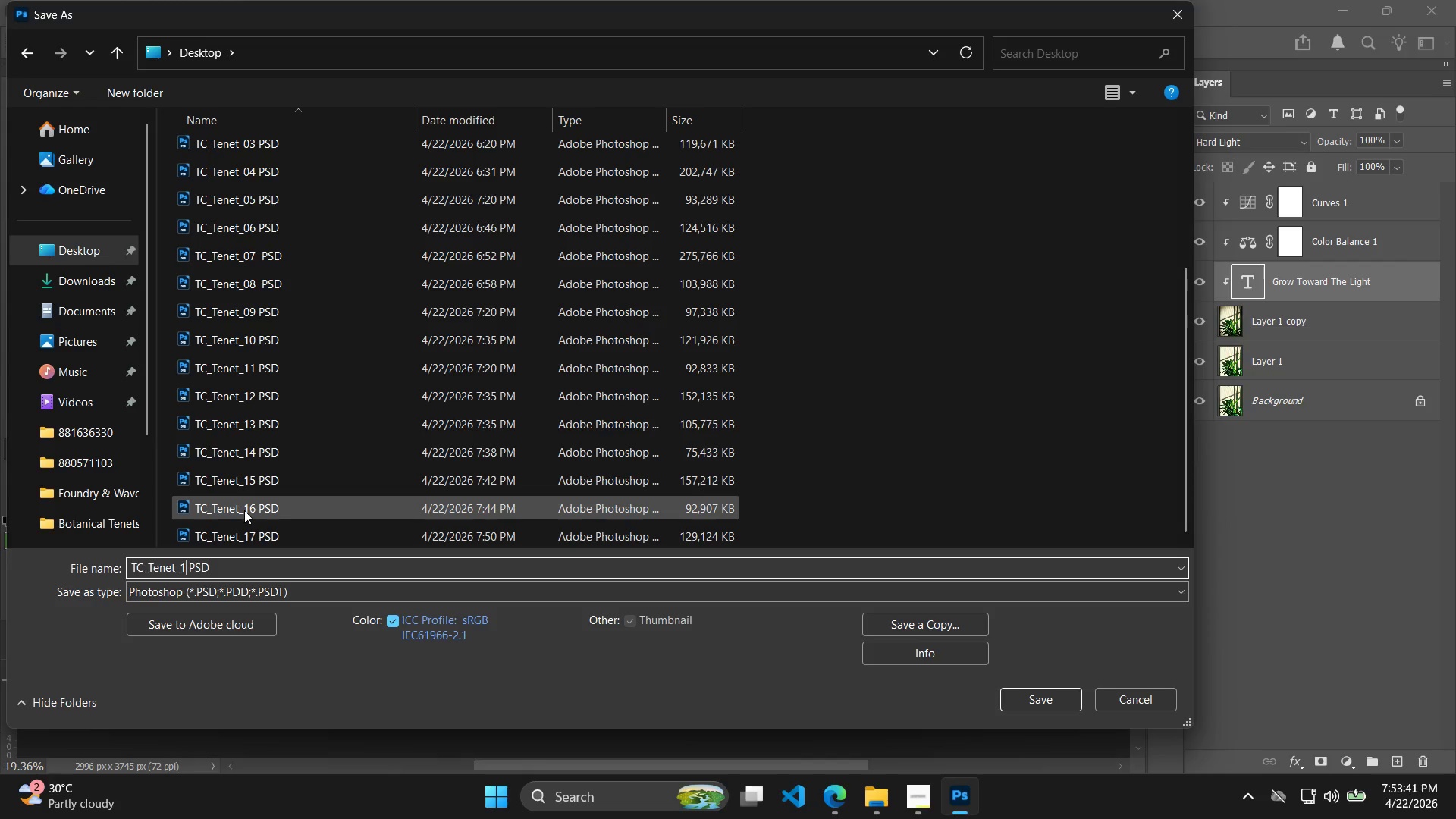 
key(8)
 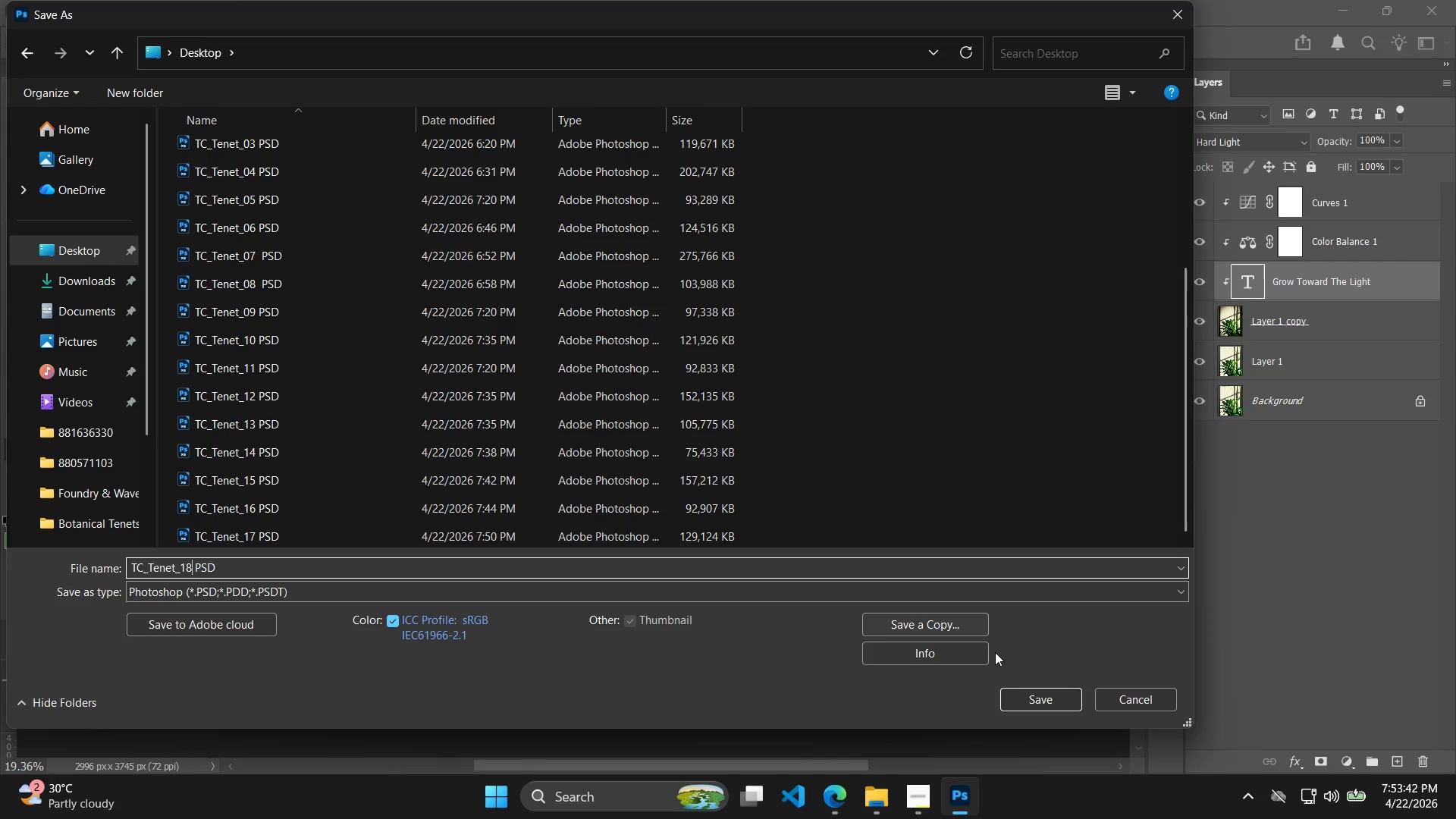 
scroll: coordinate [321, 493], scroll_direction: down, amount: 9.0
 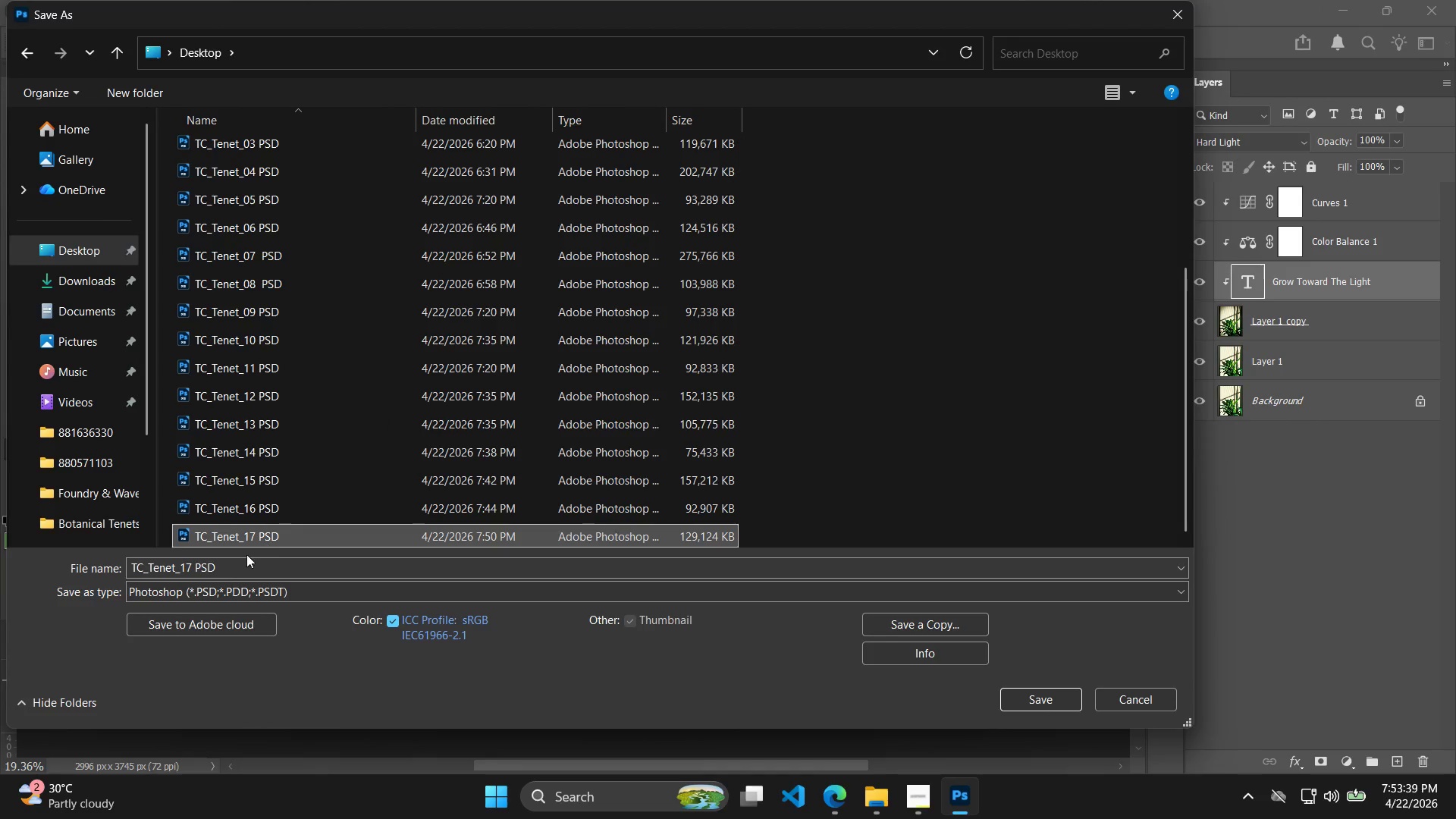 
left_click([1031, 704])
 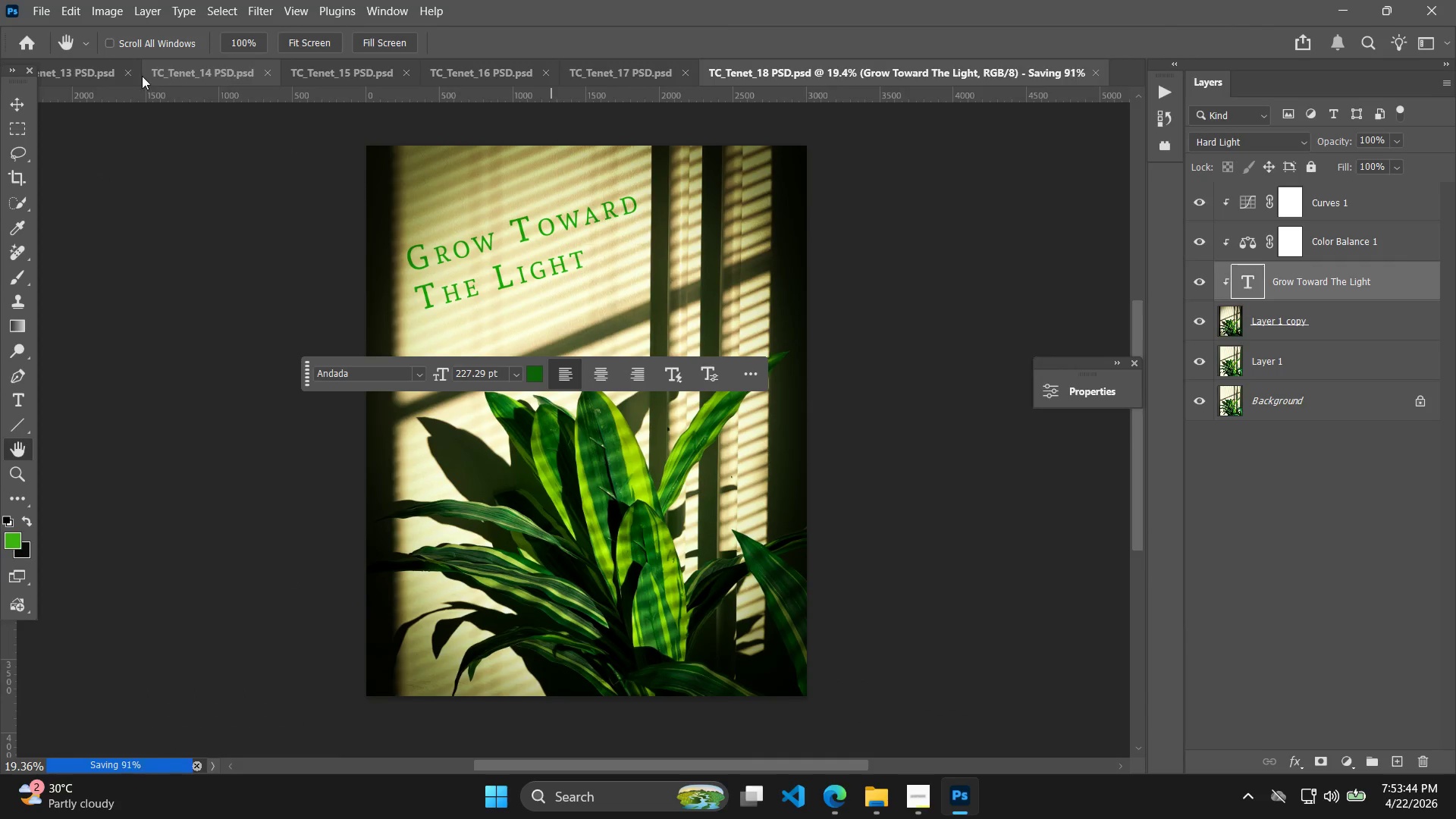 
left_click([143, 70])
 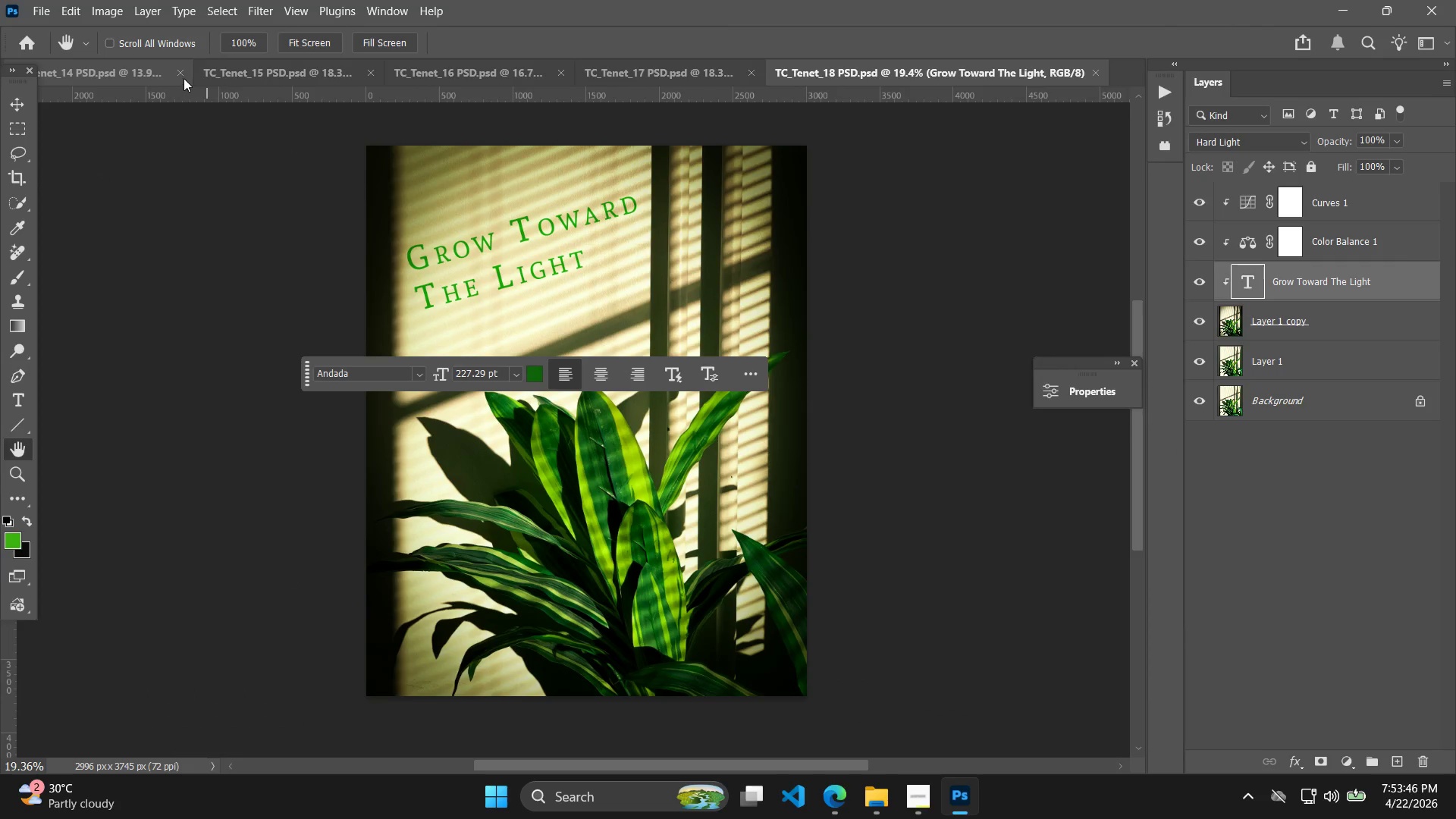 
double_click([183, 74])
 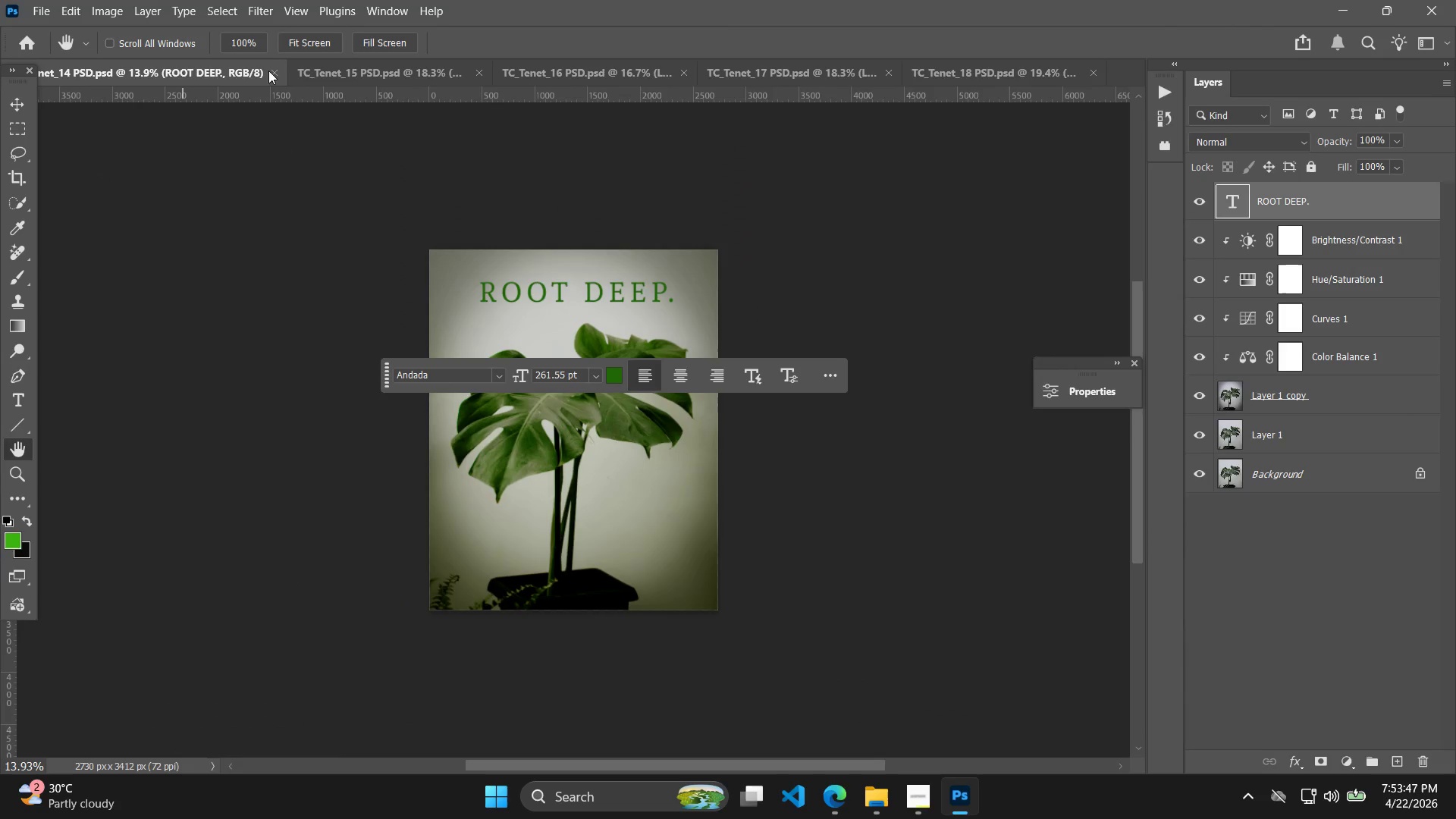 
left_click([271, 71])
 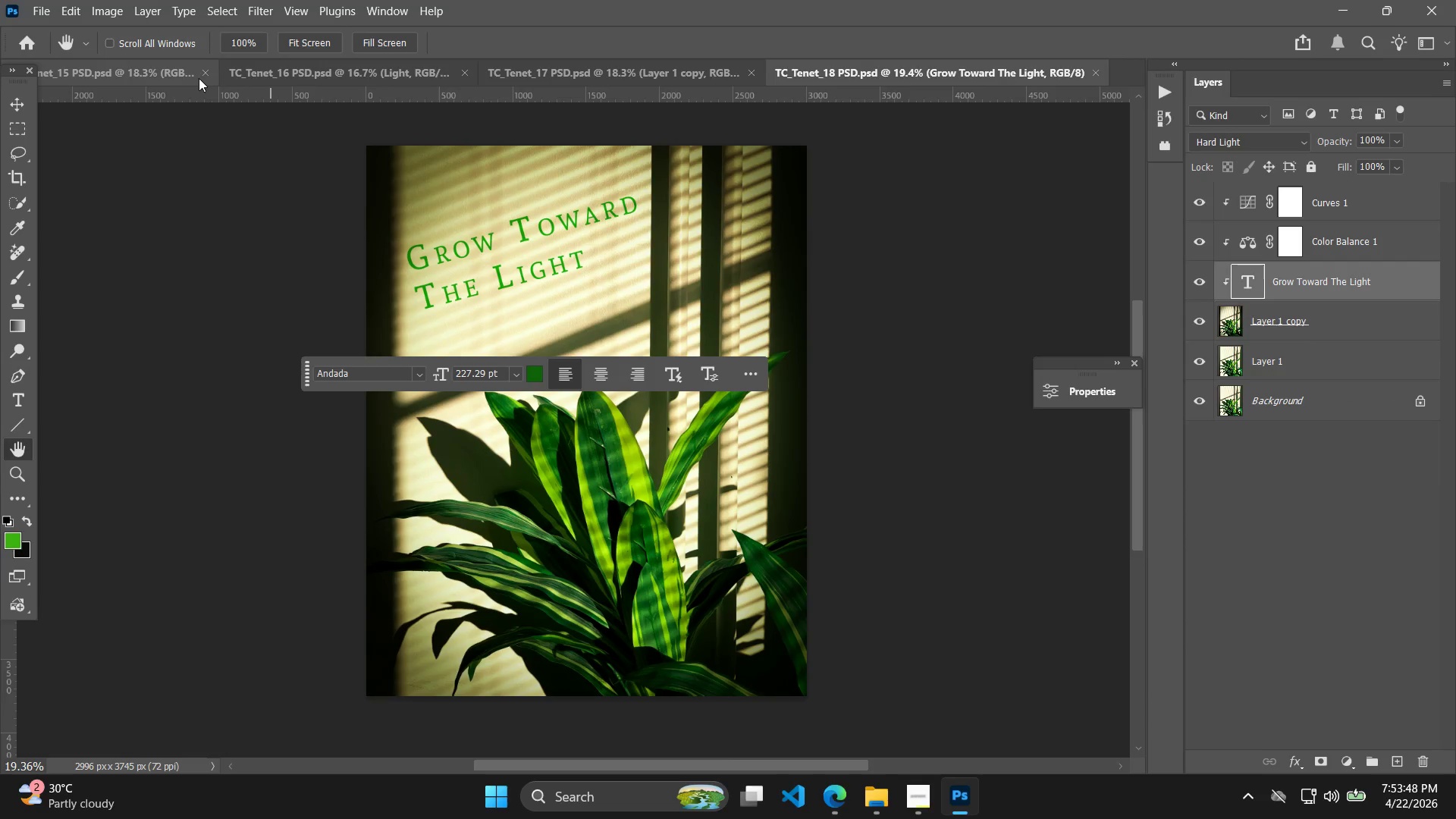 
left_click([205, 71])
 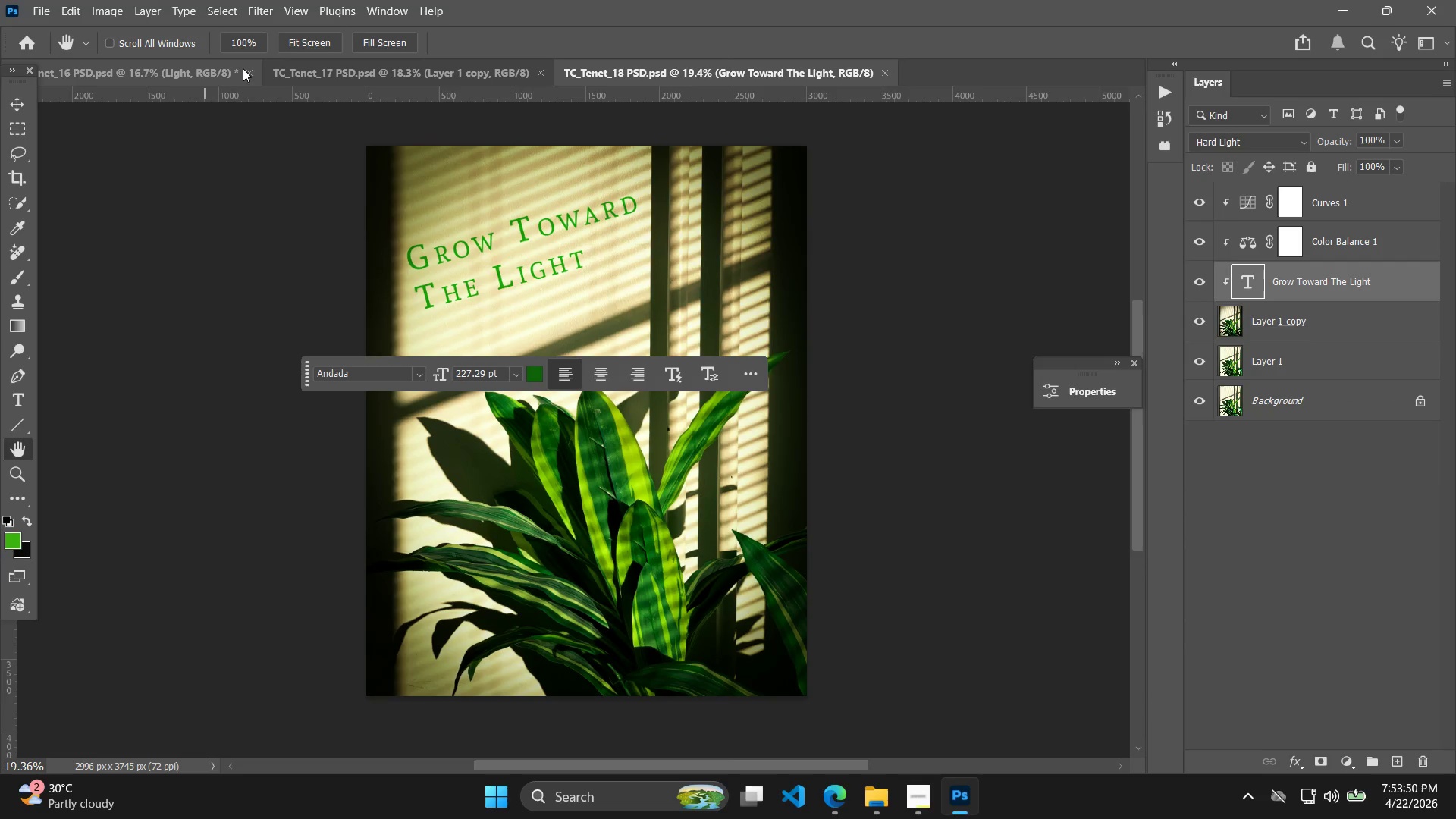 
left_click([249, 69])
 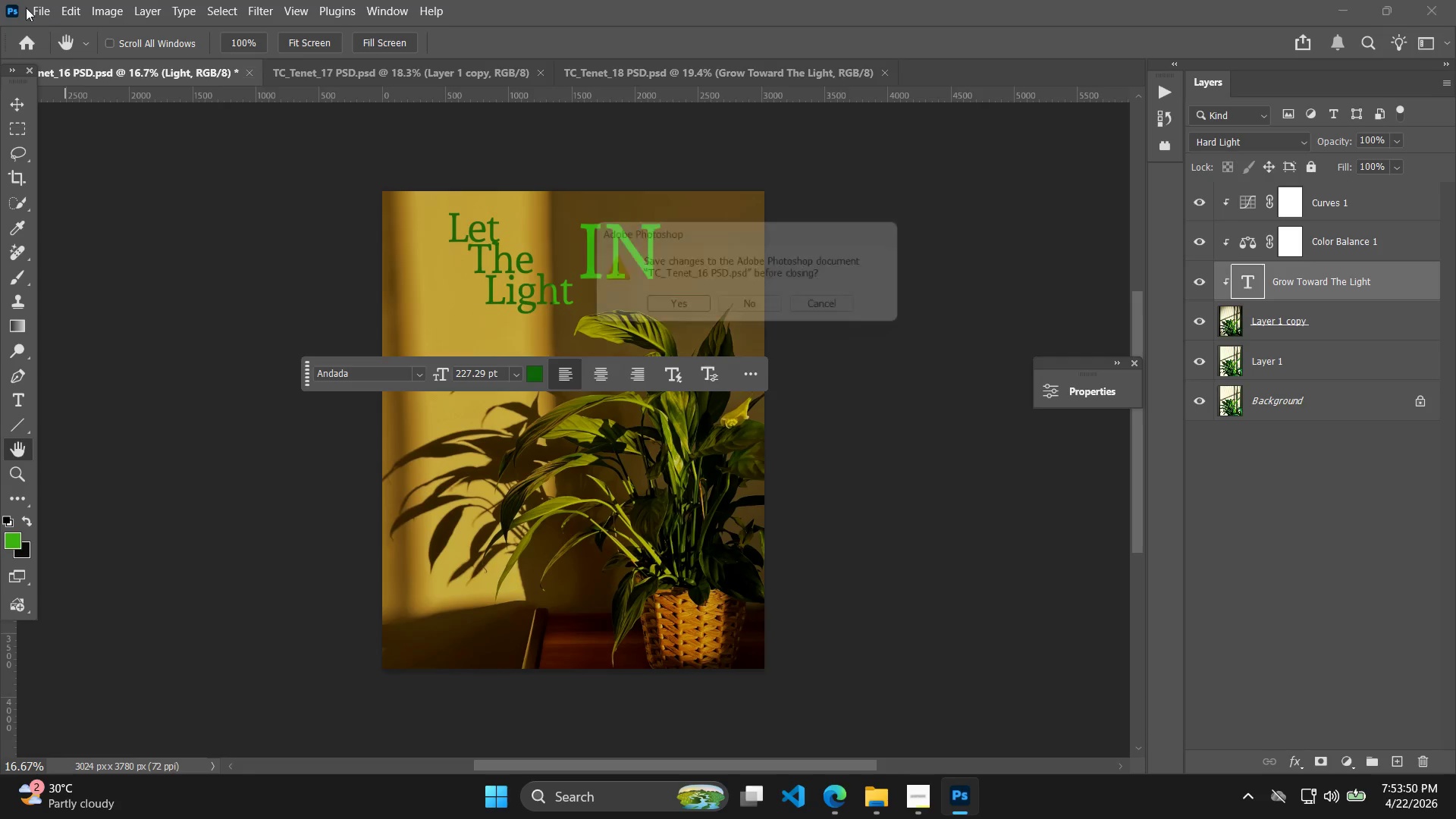 
left_click([24, 6])
 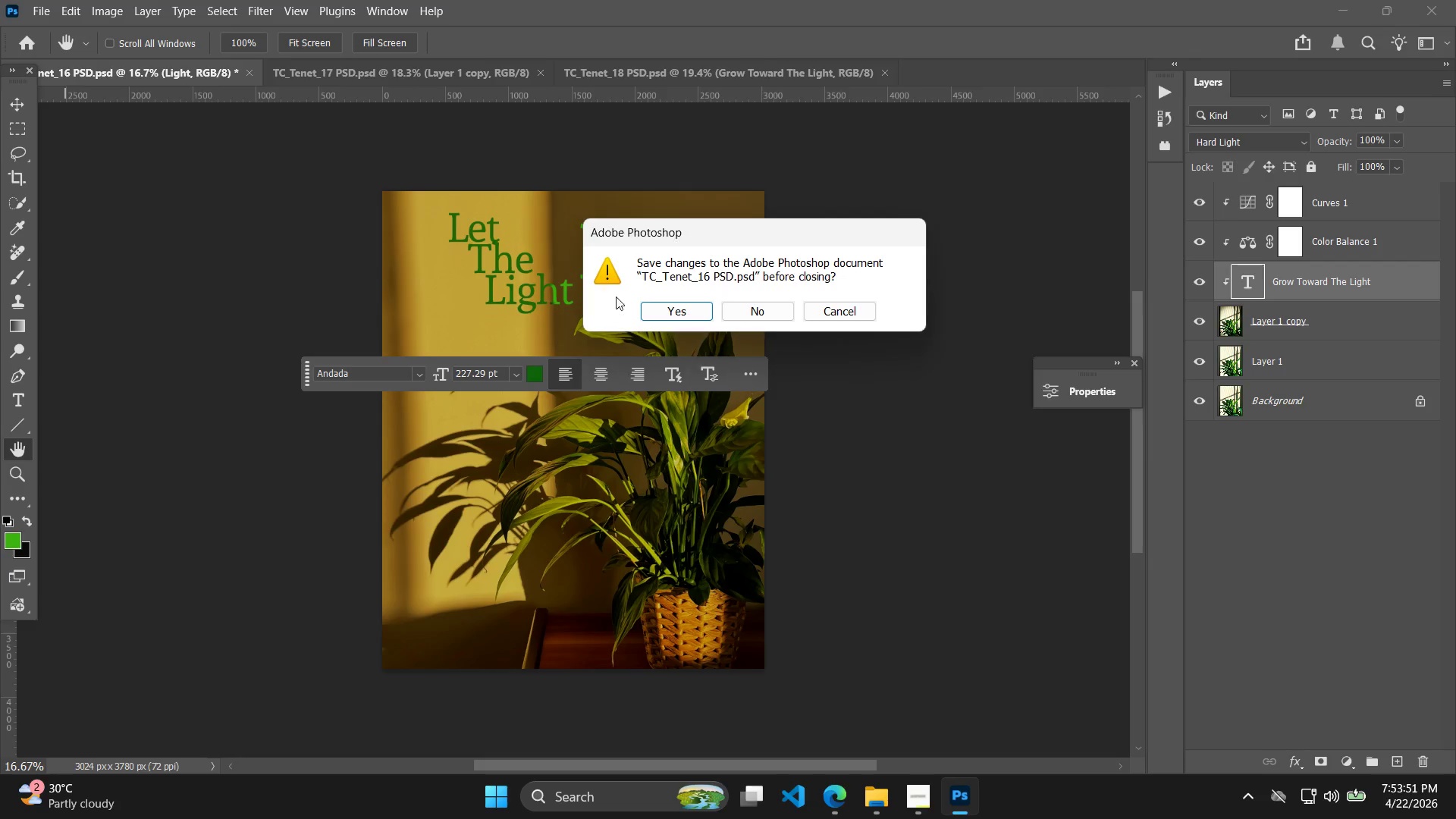 
left_click([648, 312])
 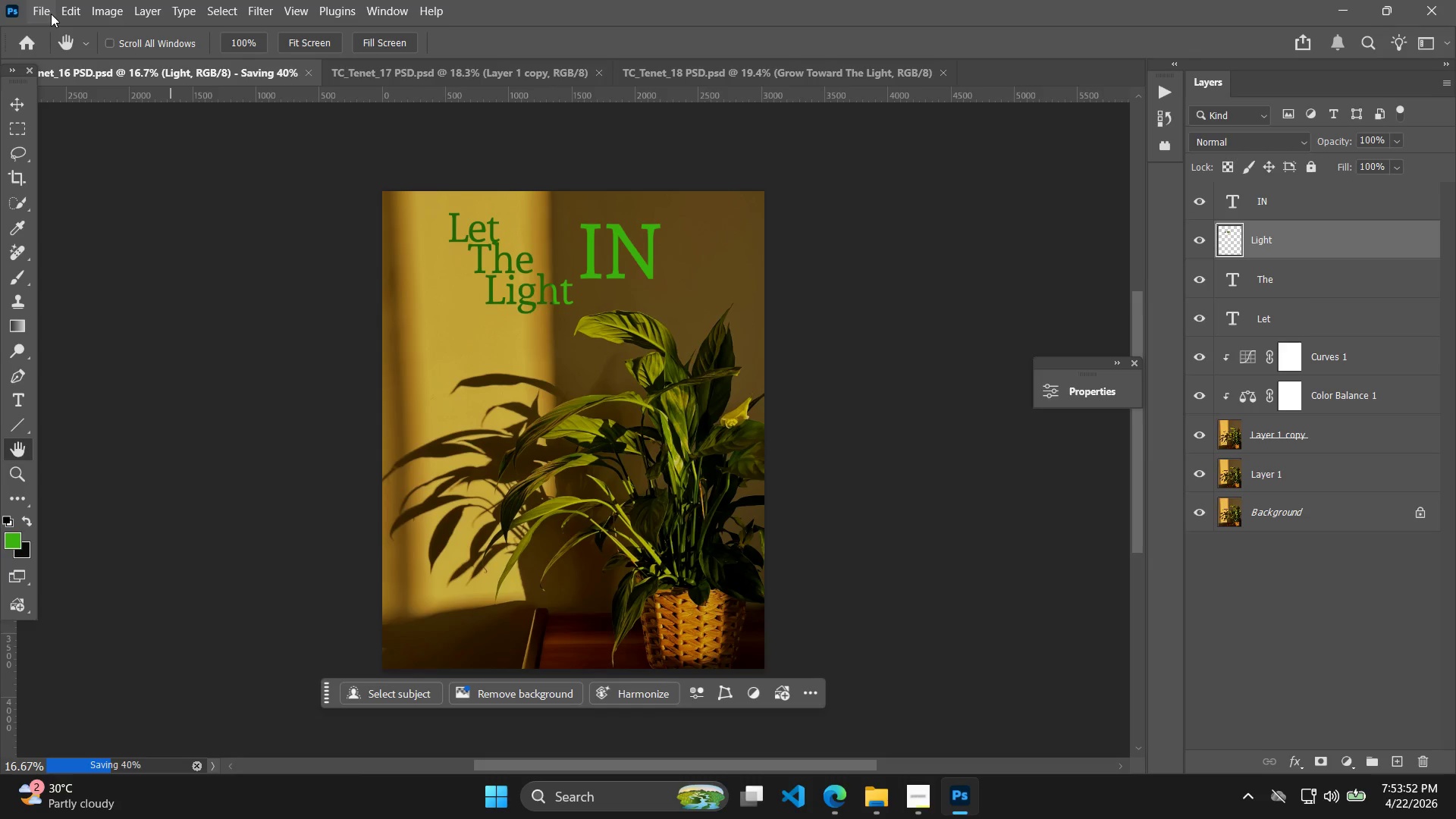 
left_click([51, 14])
 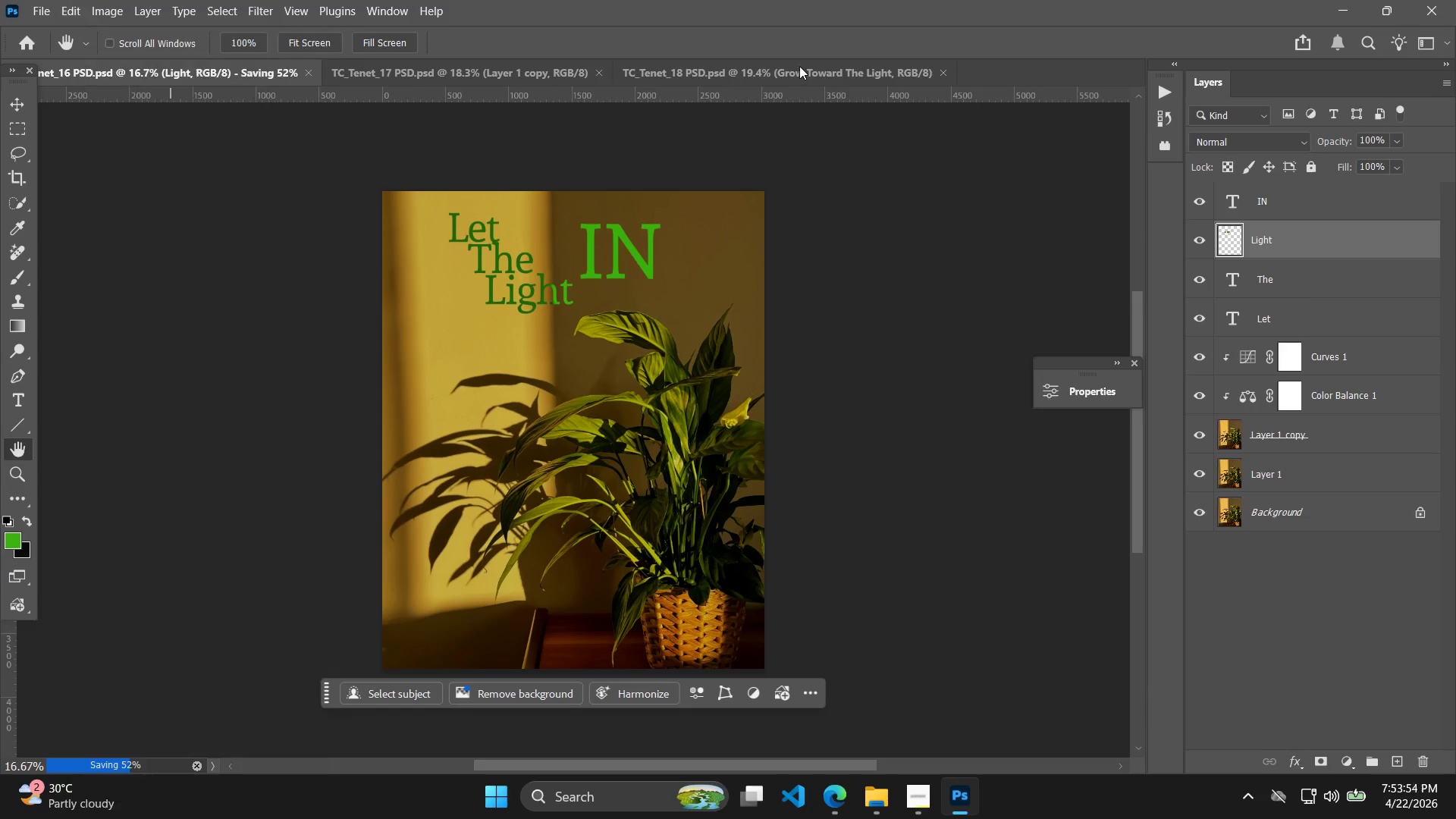 
double_click([799, 66])
 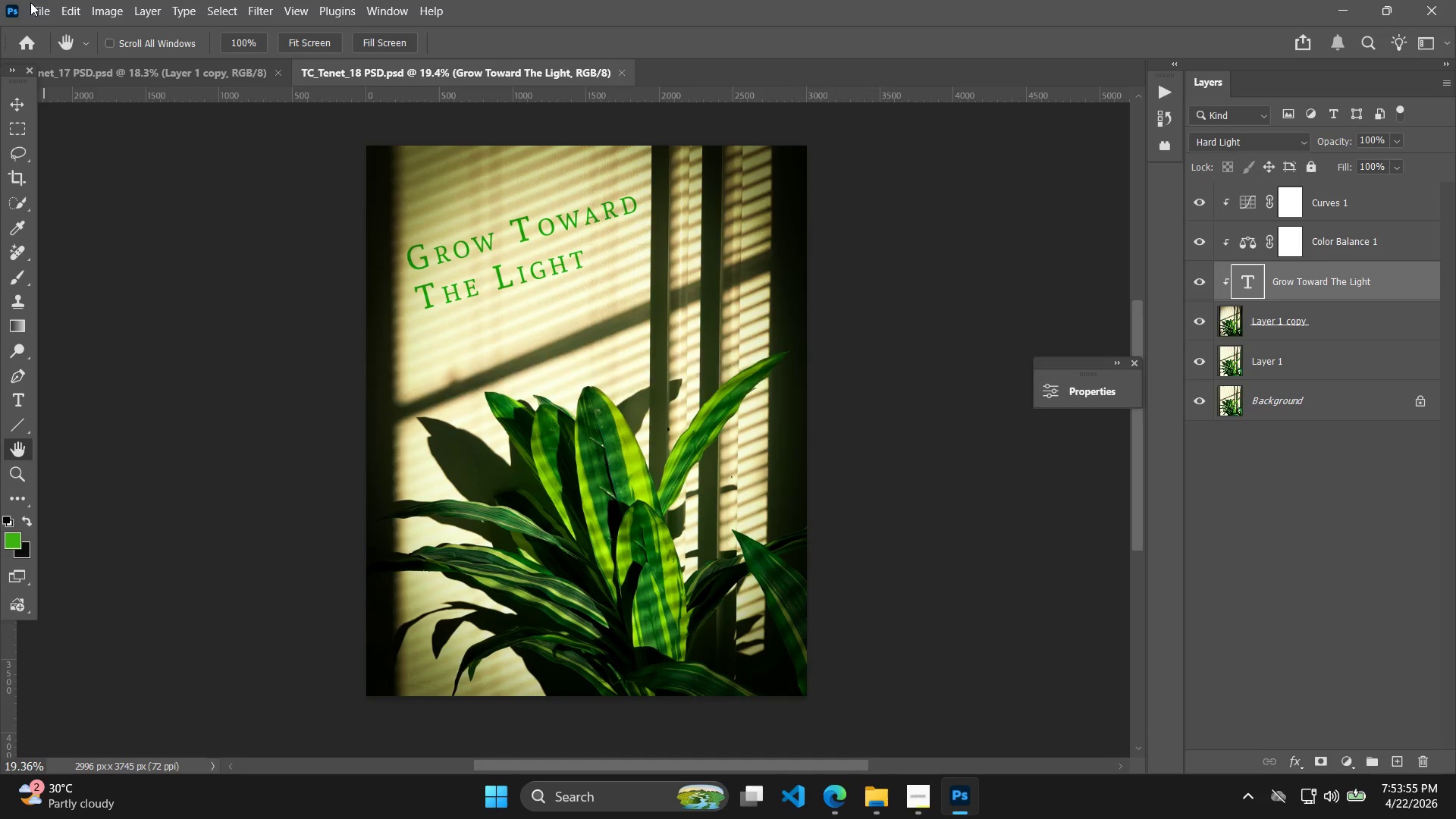 
left_click([40, 8])
 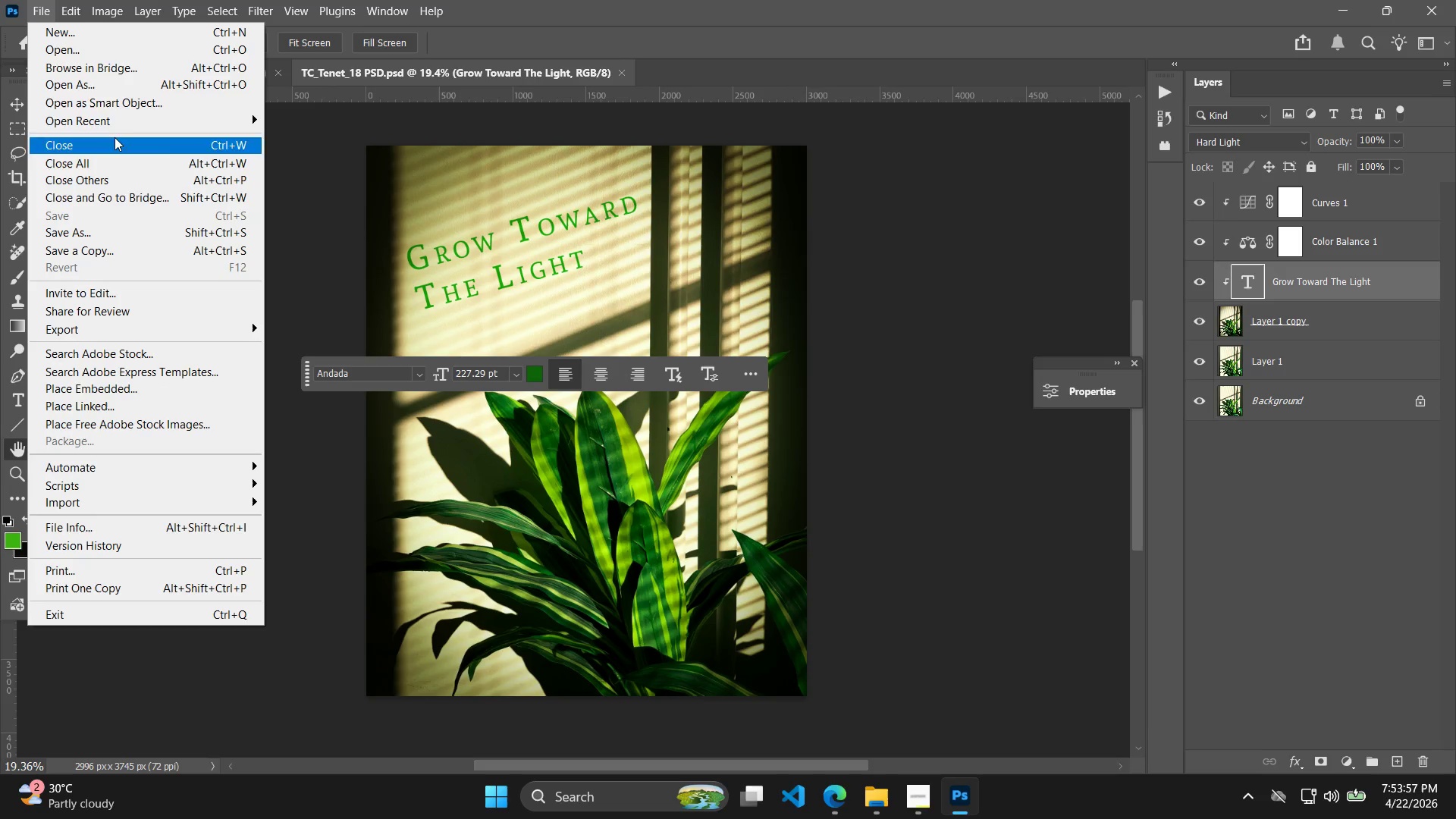 
left_click([132, 58])
 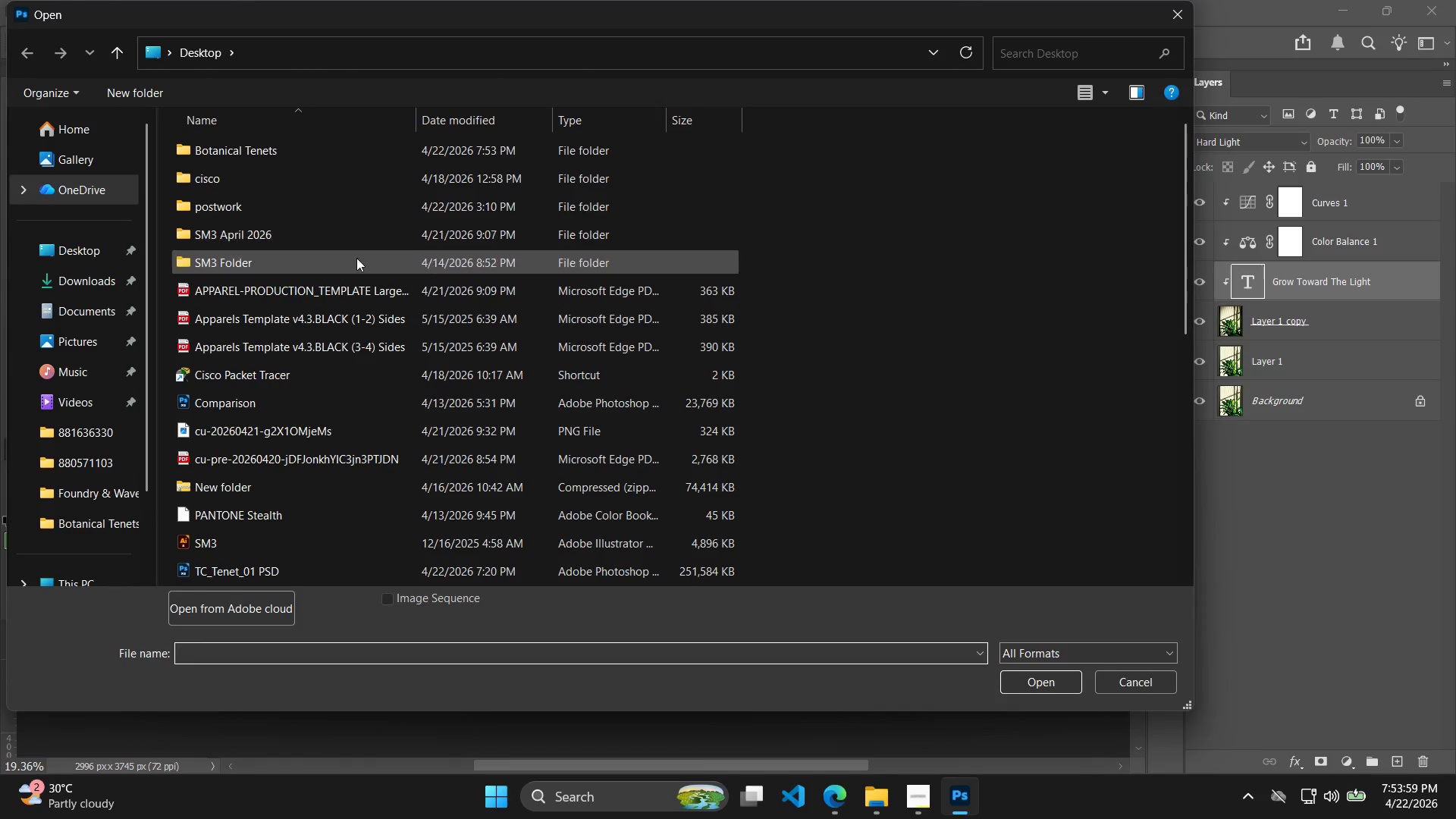 
left_click([99, 284])
 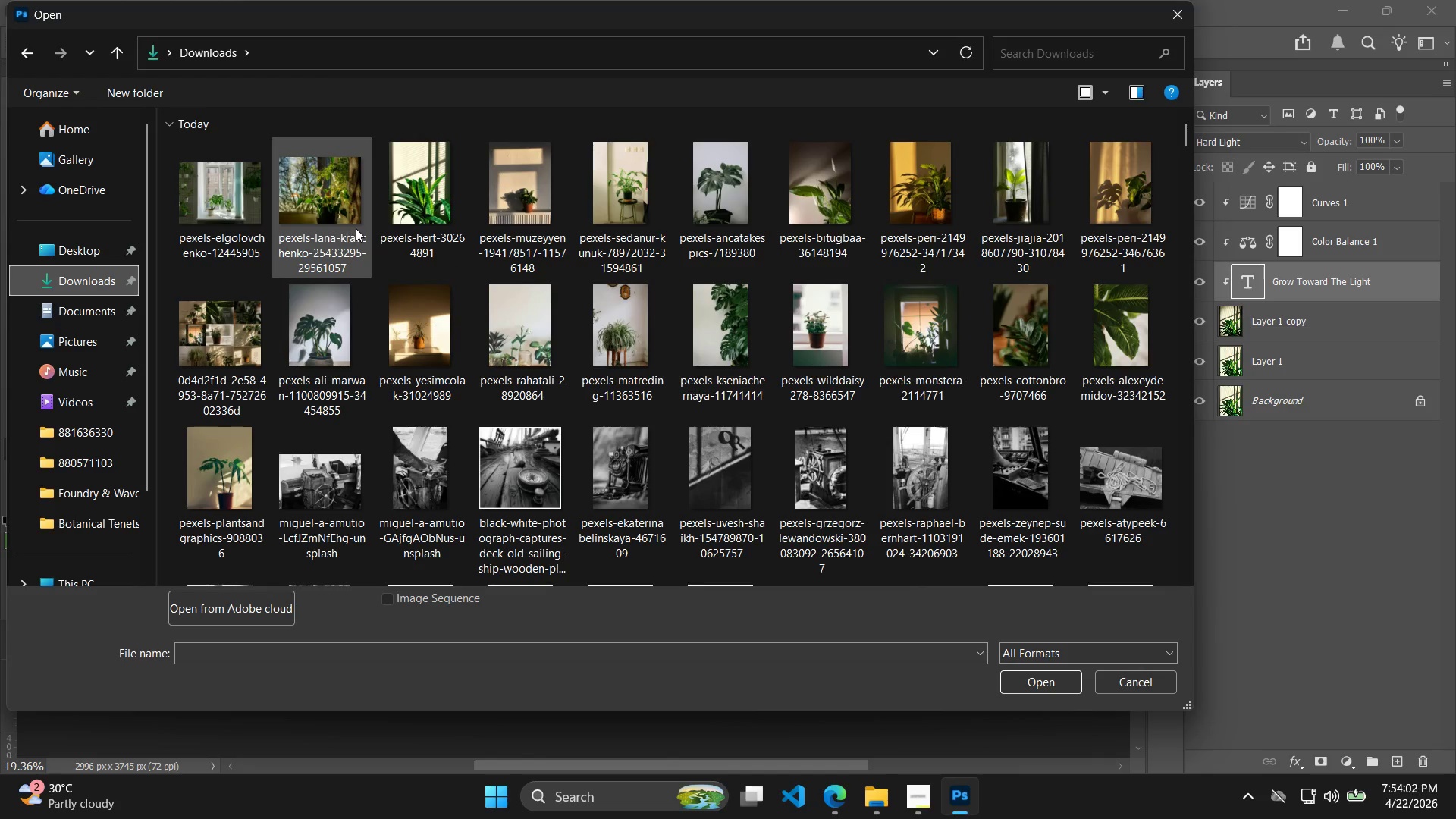 
double_click([344, 228])
 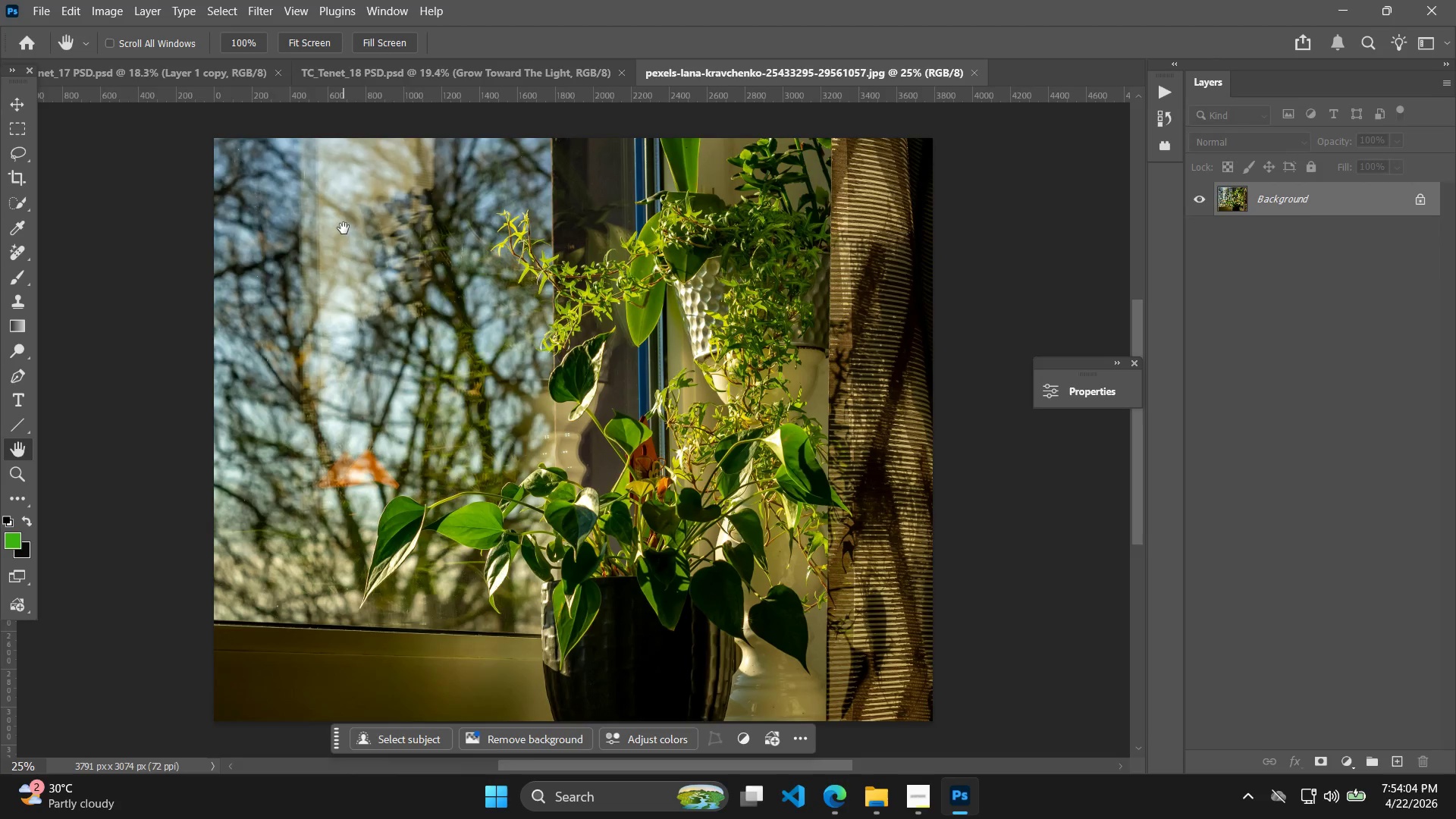 
key(C)
 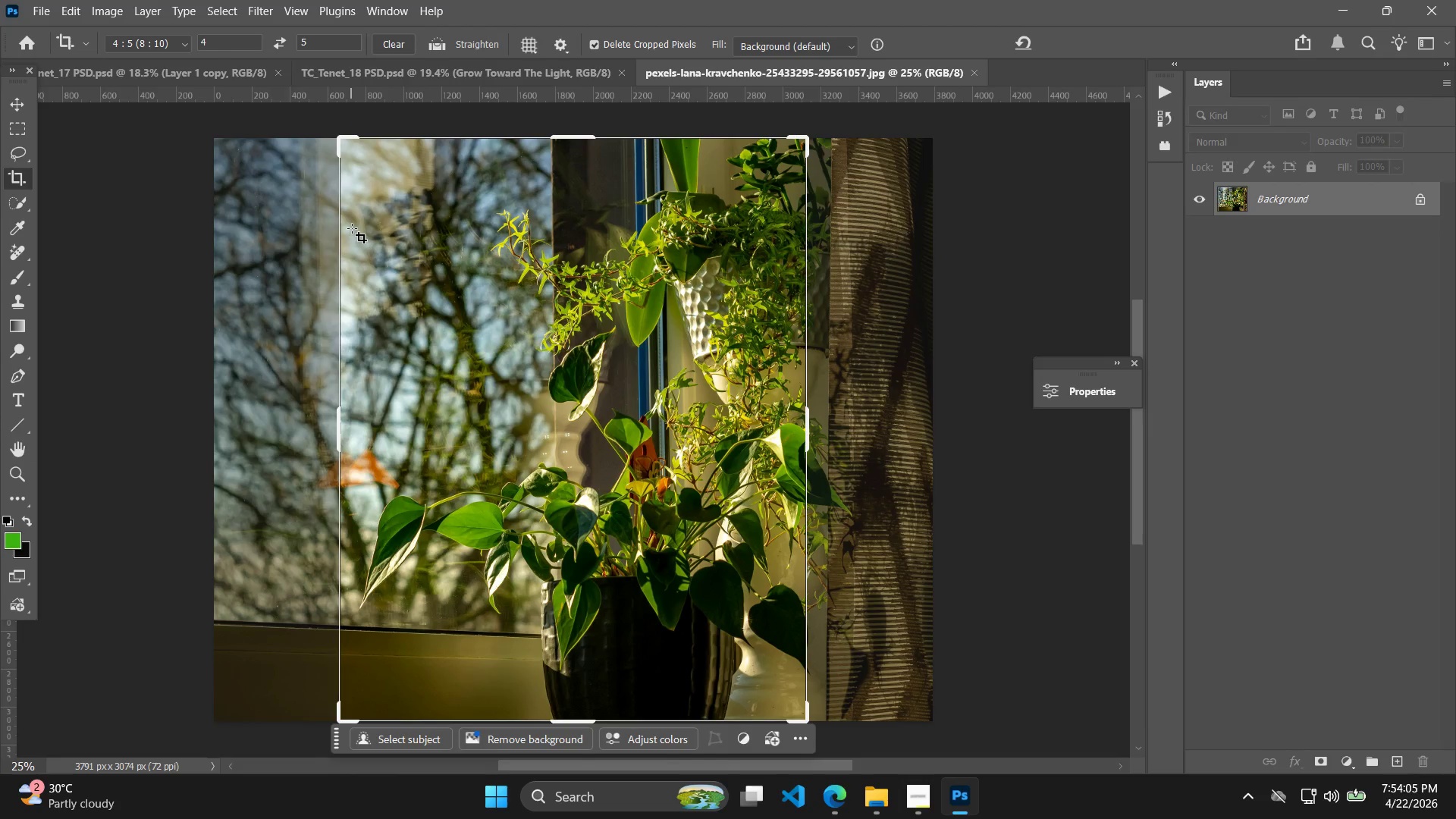 
key(Enter)
 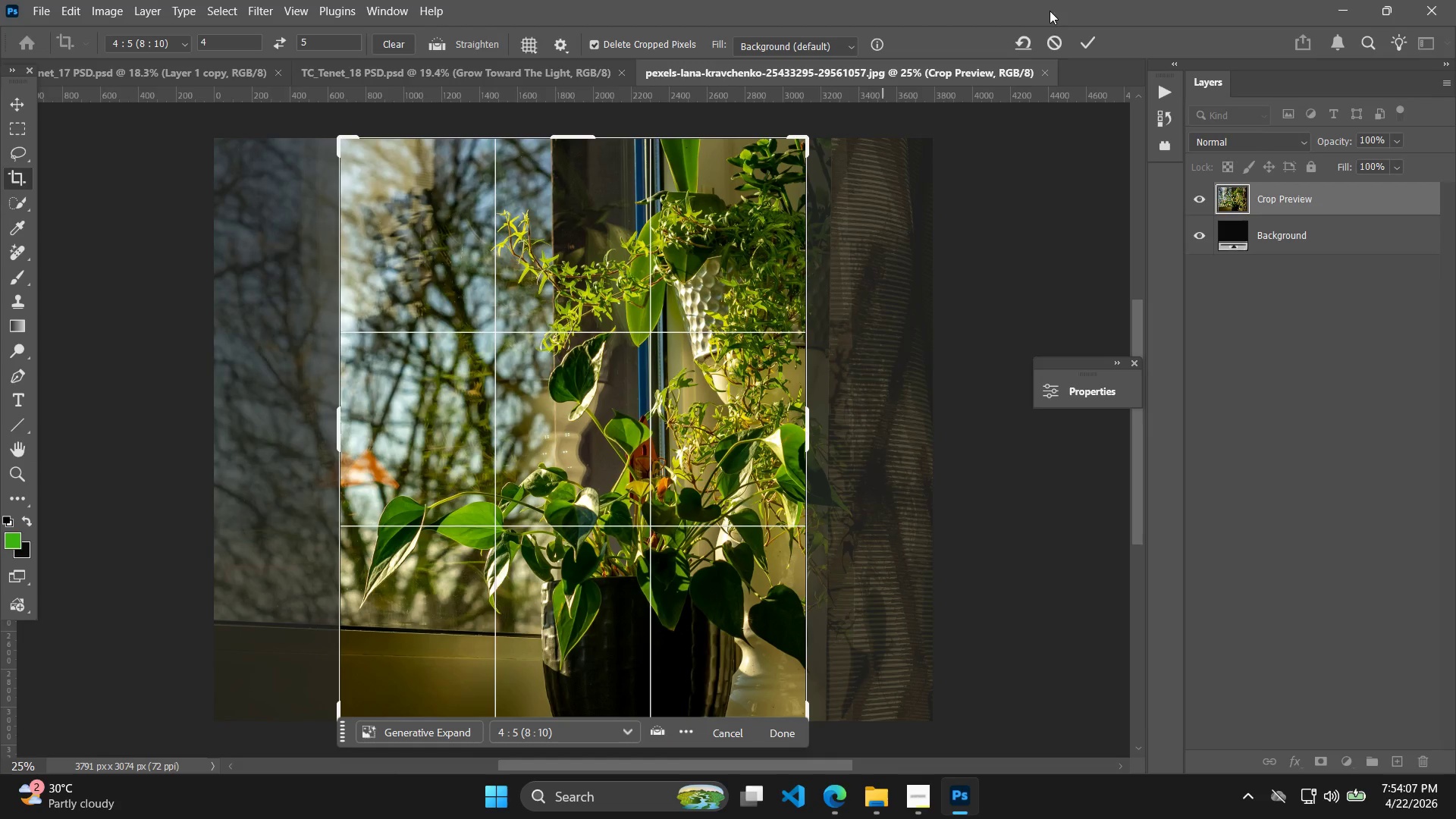 
left_click([1097, 46])
 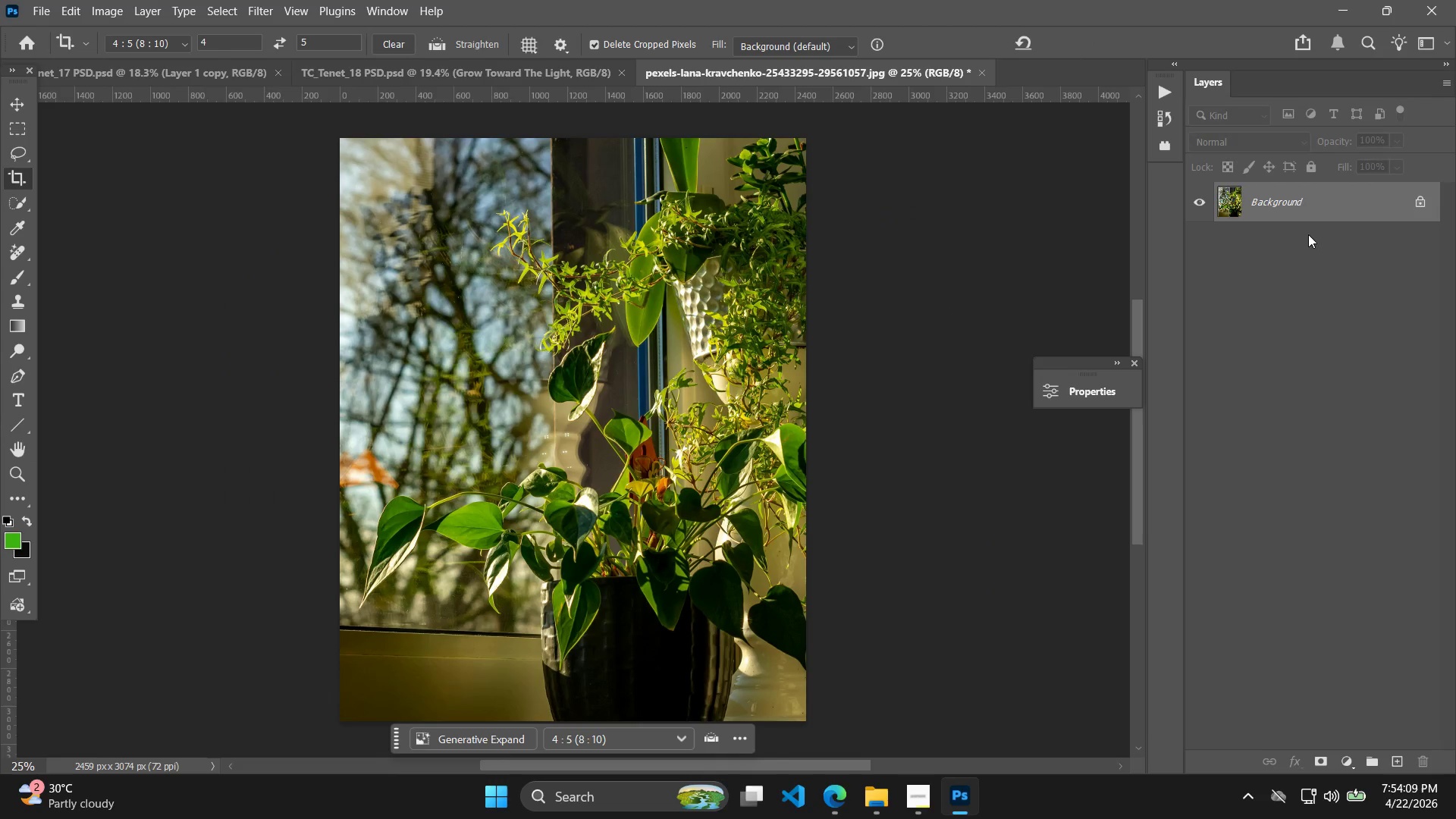 
key(Control+J)
 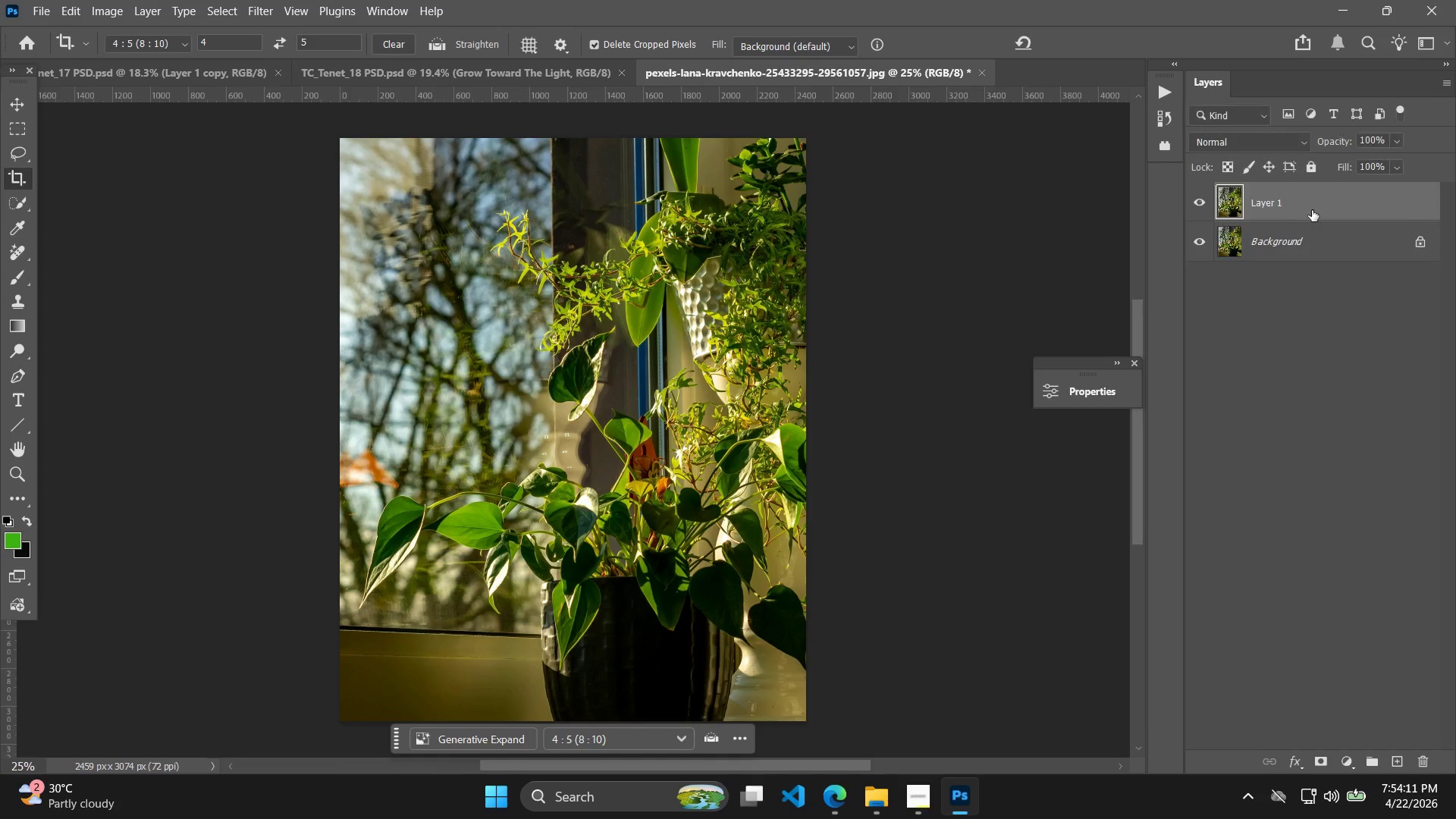 
key(Control+J)
 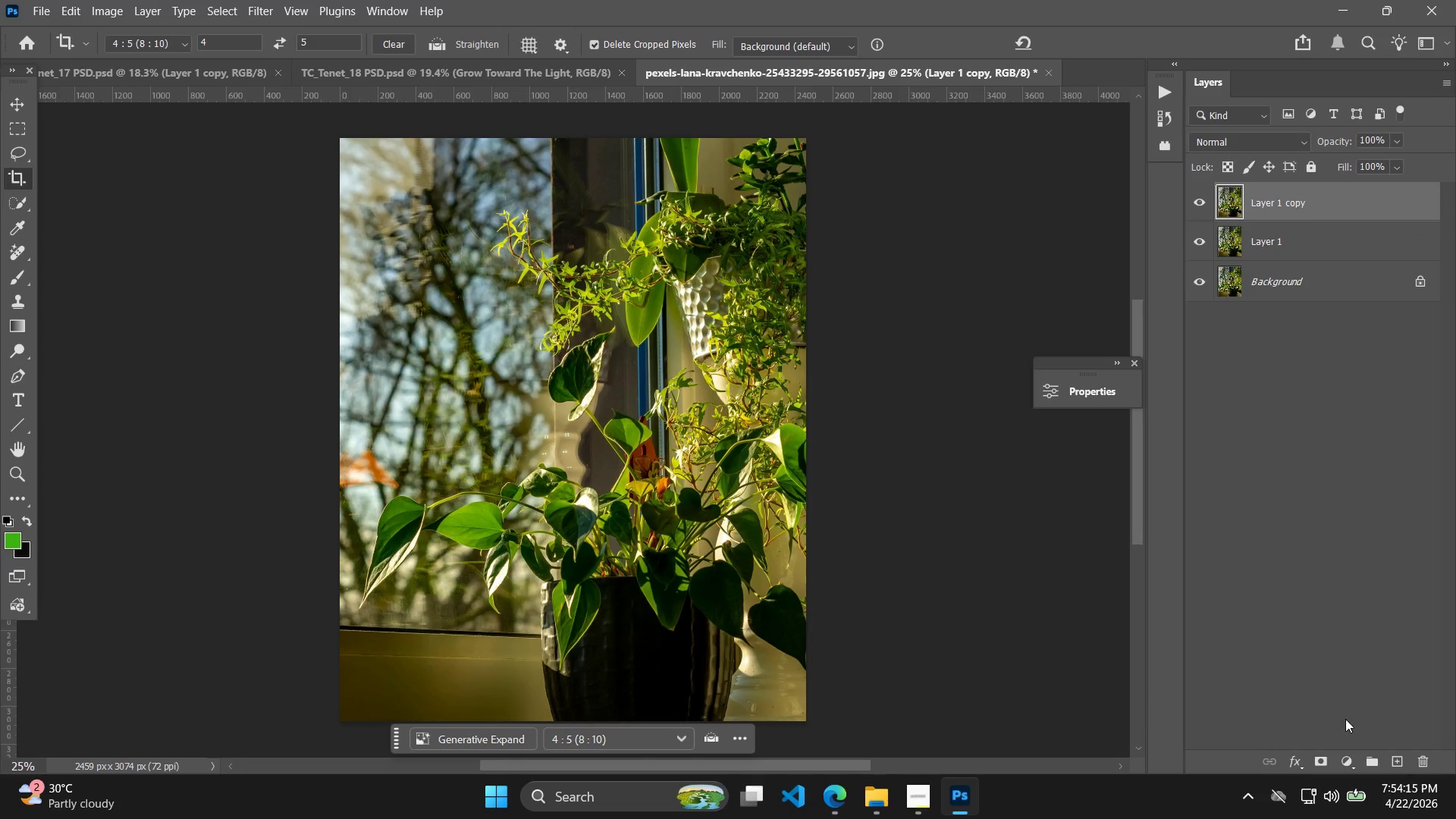 
left_click_drag(start_coordinate=[1345, 764], to_coordinate=[1345, 760])
 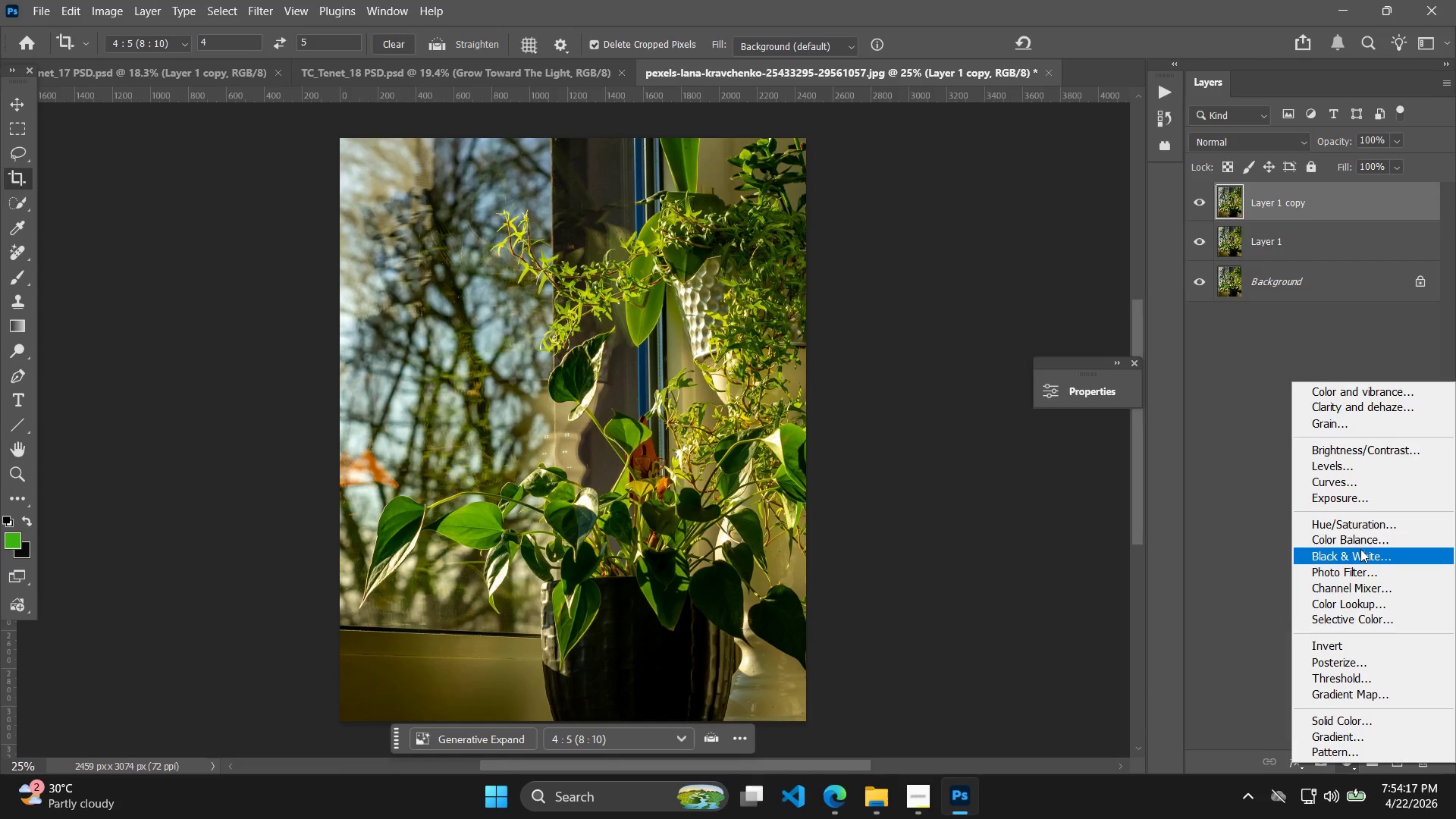 
left_click([1370, 544])
 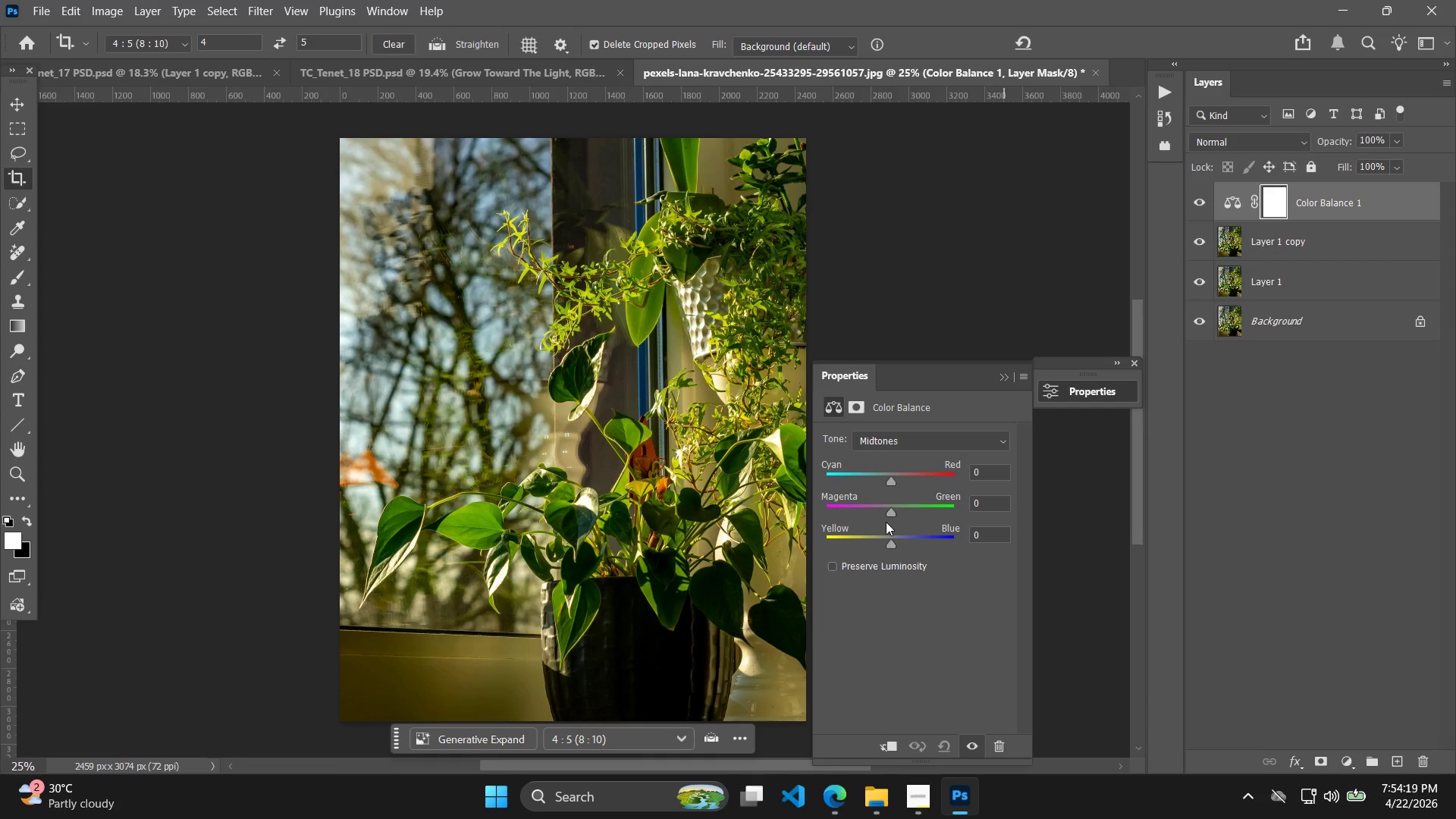 
left_click([873, 540])
 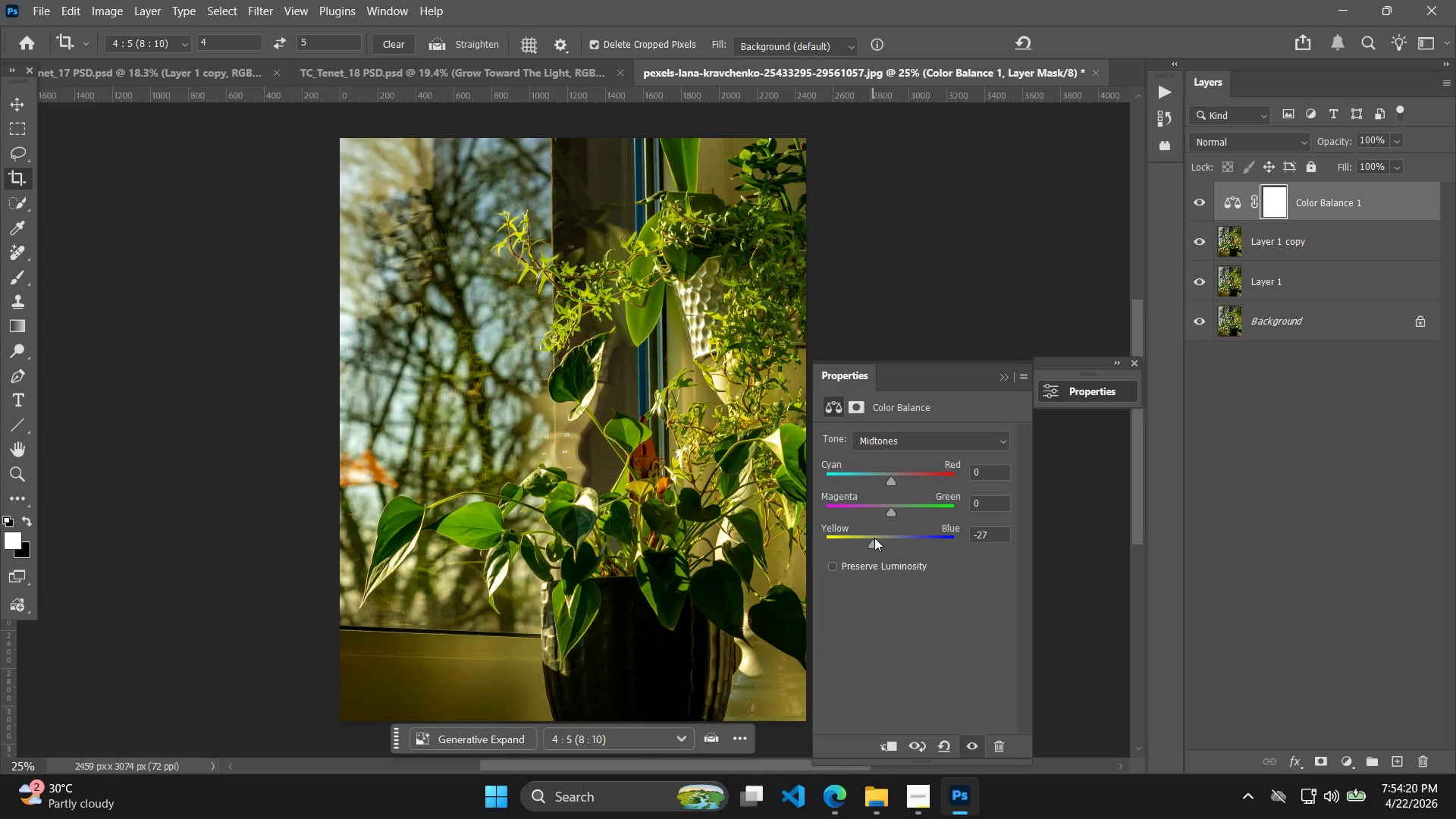 
left_click([874, 538])
 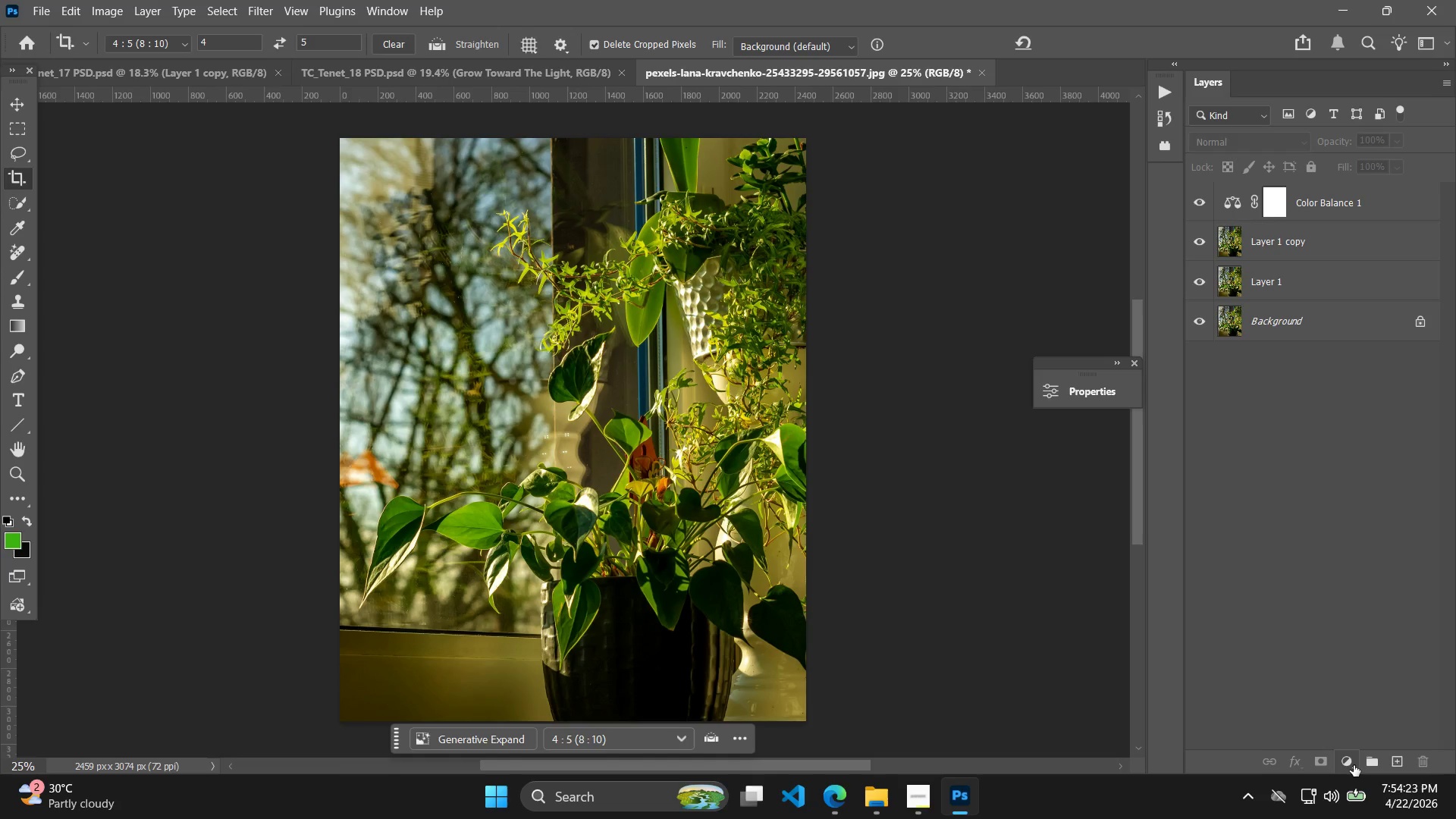 
left_click([1348, 486])
 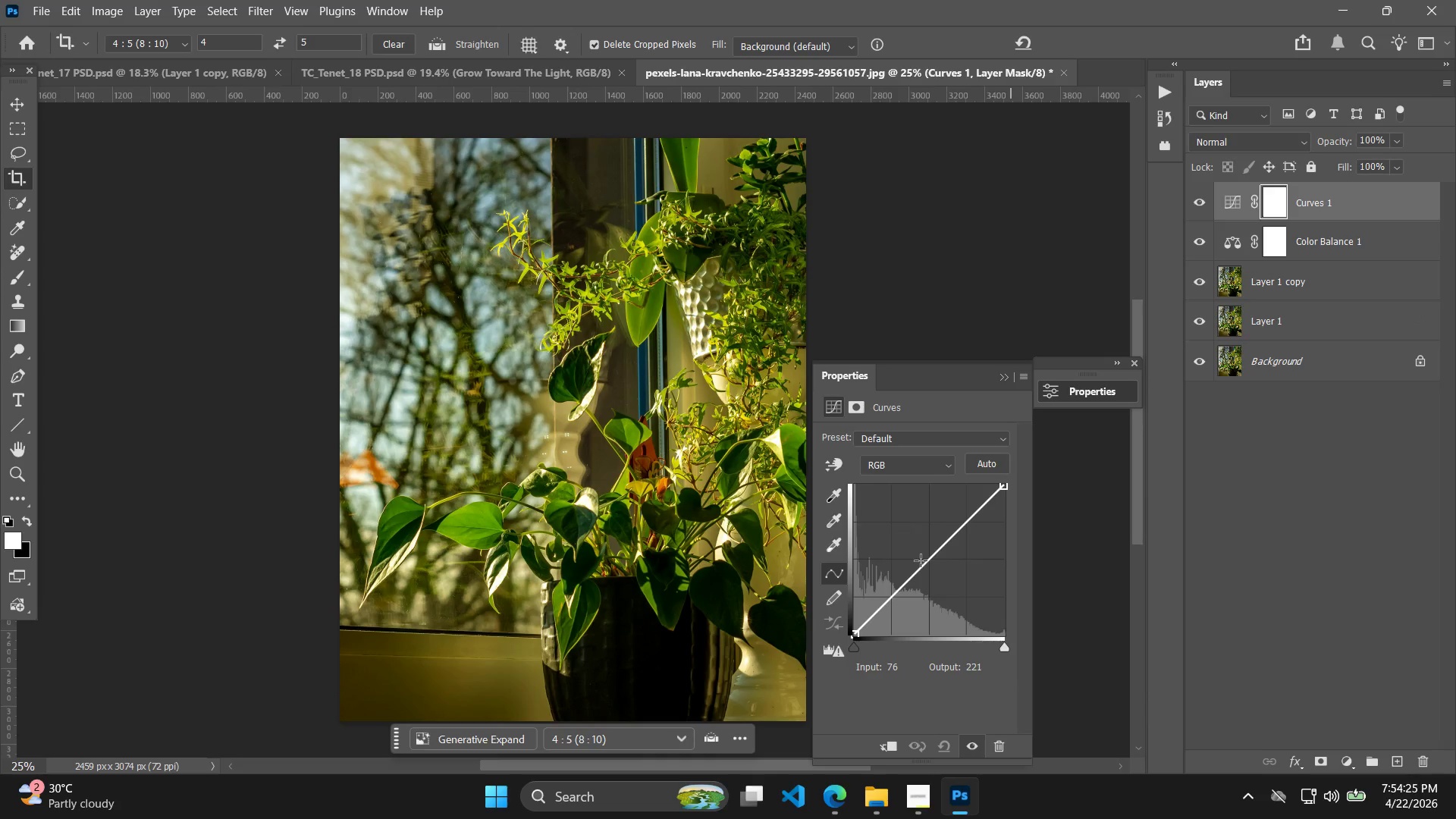 
left_click([917, 569])
 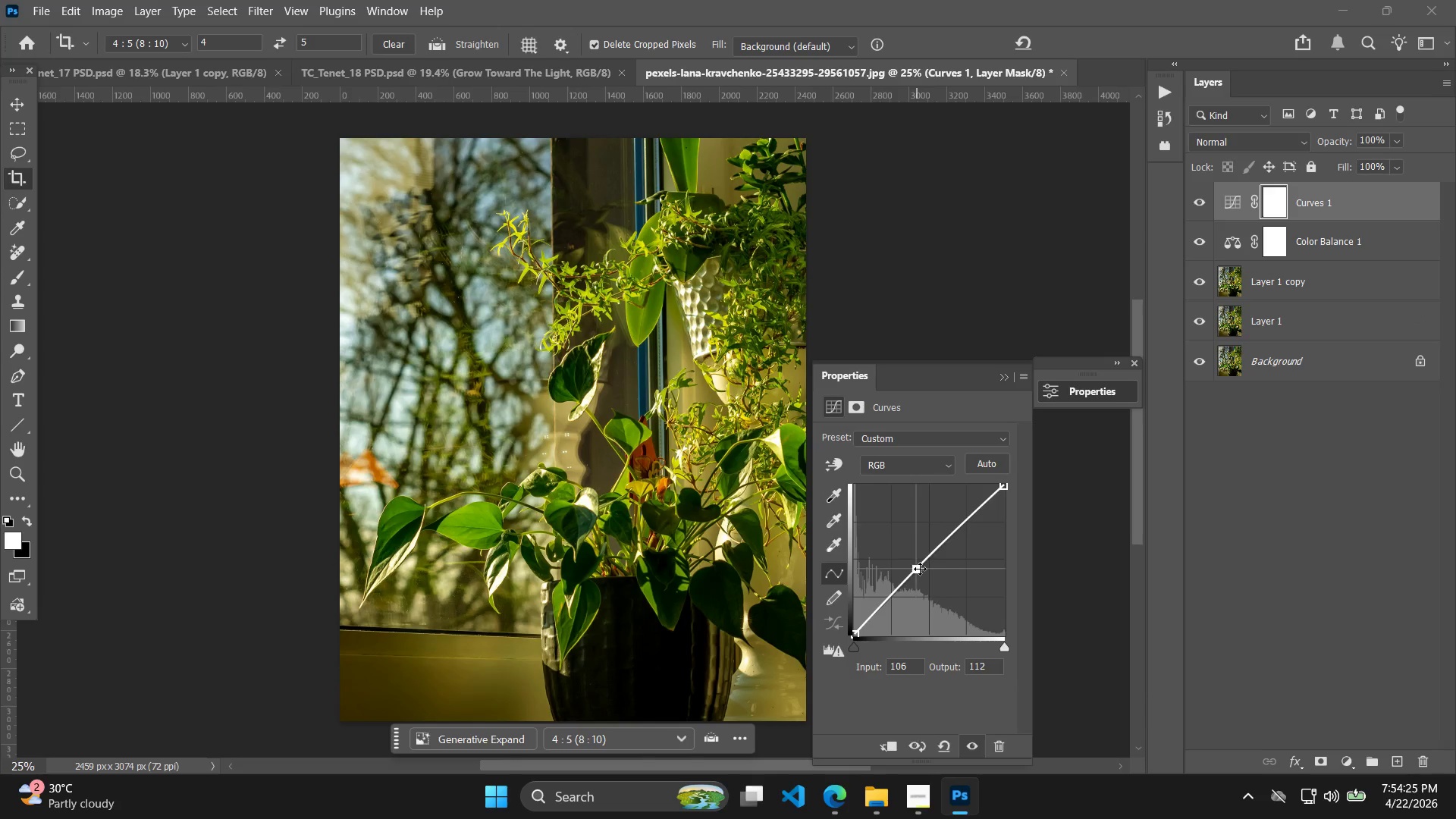 
left_click_drag(start_coordinate=[920, 569], to_coordinate=[930, 573])
 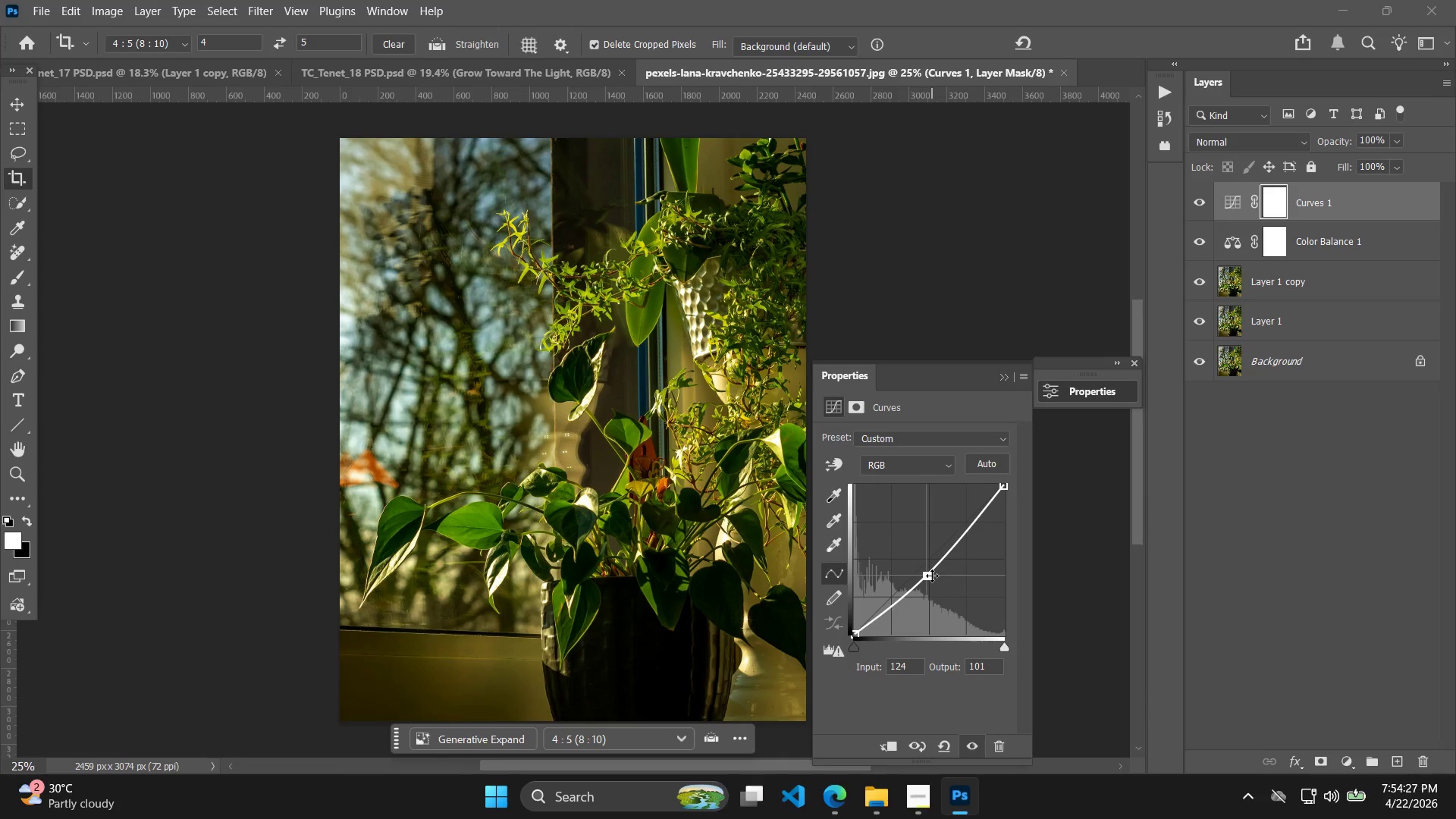 
left_click_drag(start_coordinate=[932, 576], to_coordinate=[932, 570])
 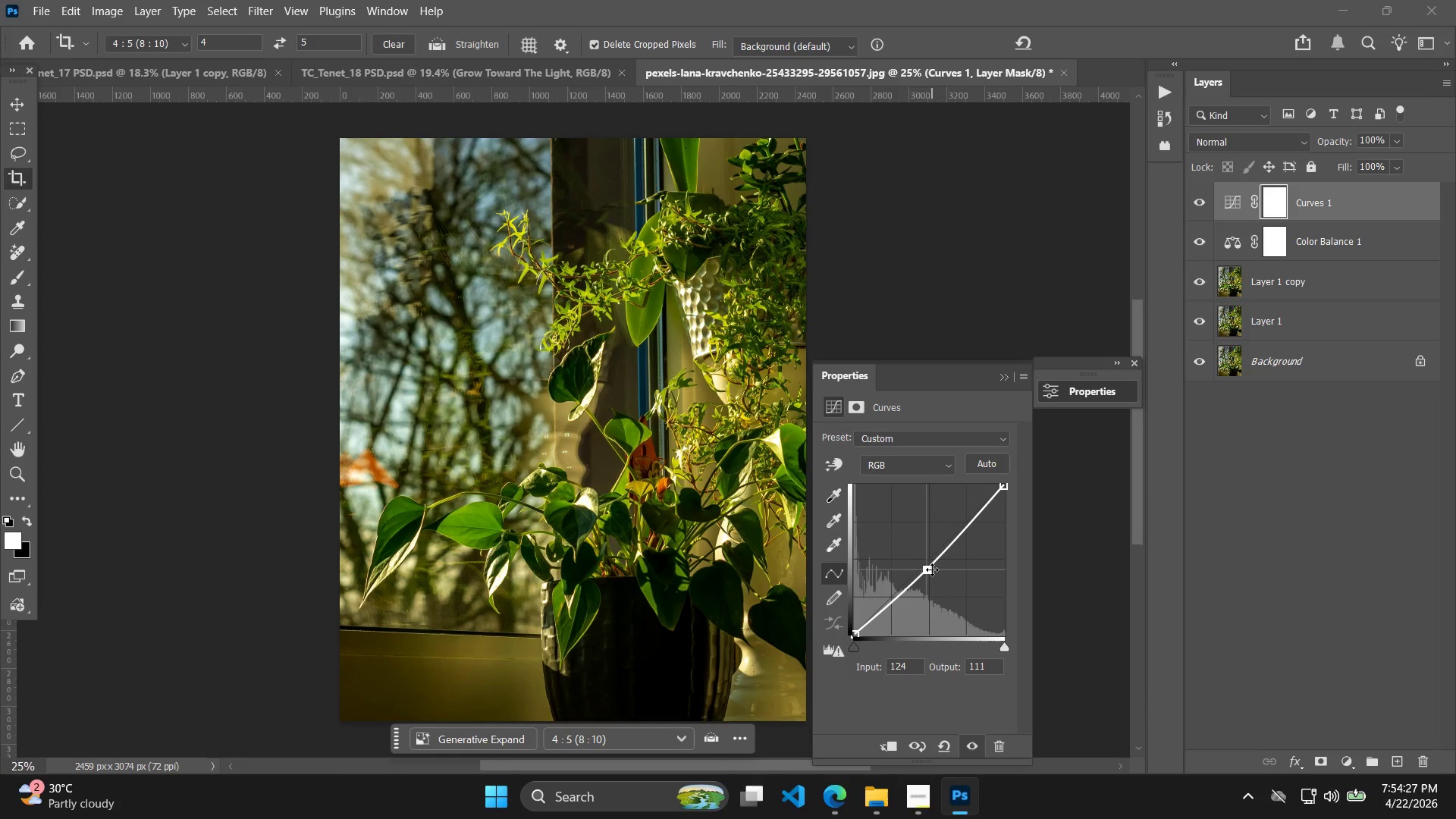 
left_click_drag(start_coordinate=[932, 570], to_coordinate=[937, 573])
 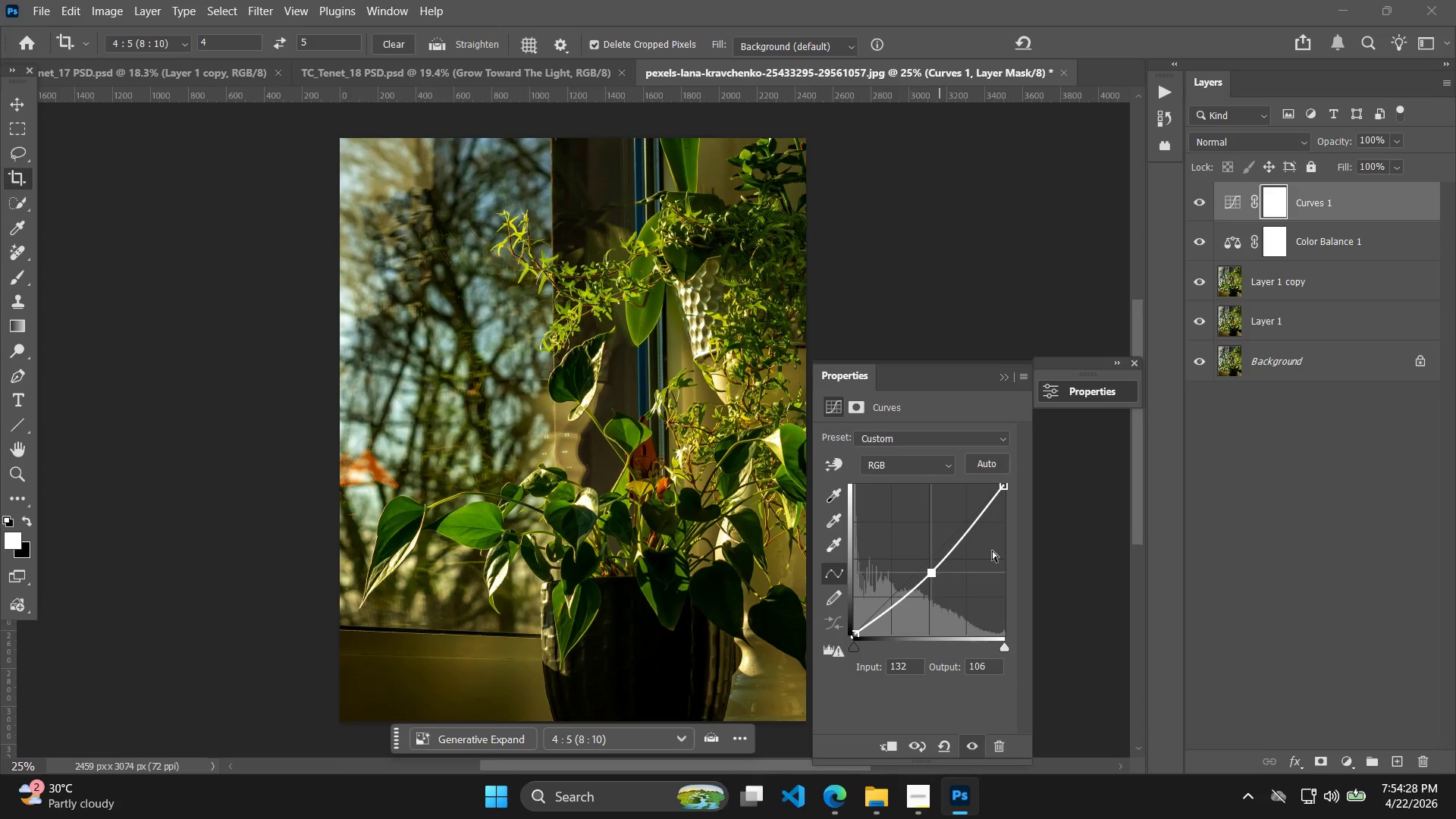 
left_click_drag(start_coordinate=[1203, 529], to_coordinate=[1207, 531])
 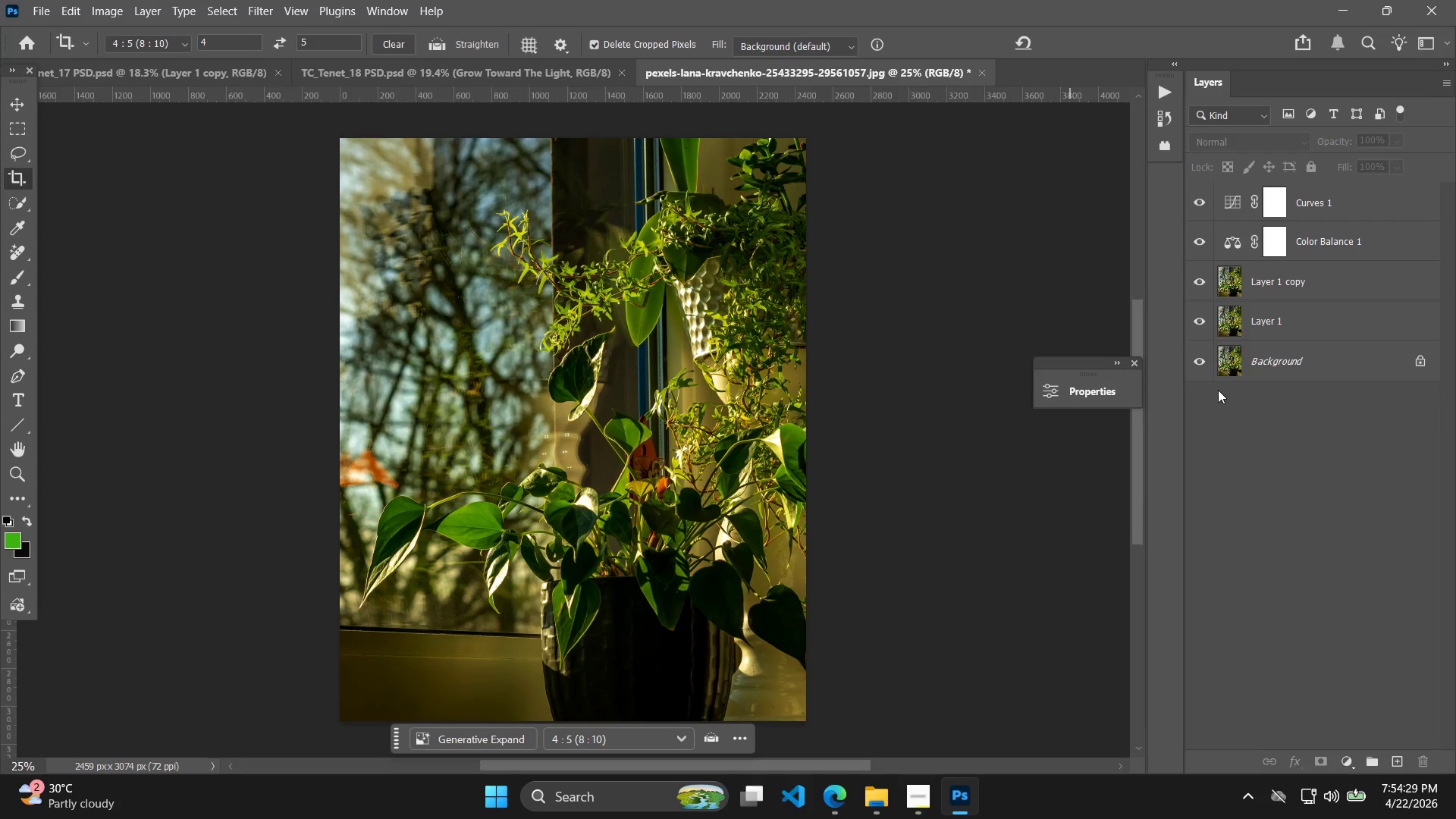 
left_click([1276, 278])
 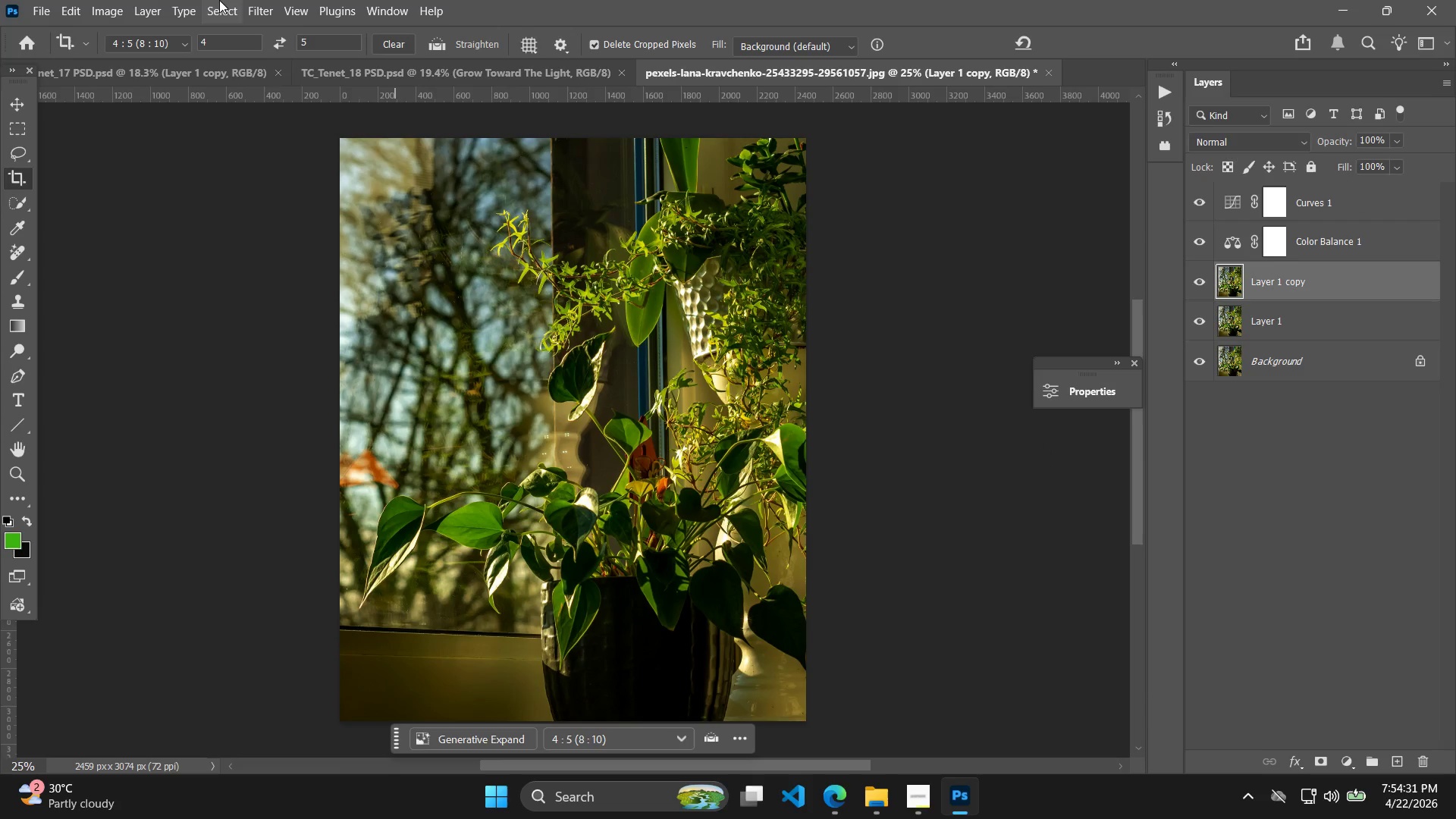 
left_click([255, 3])
 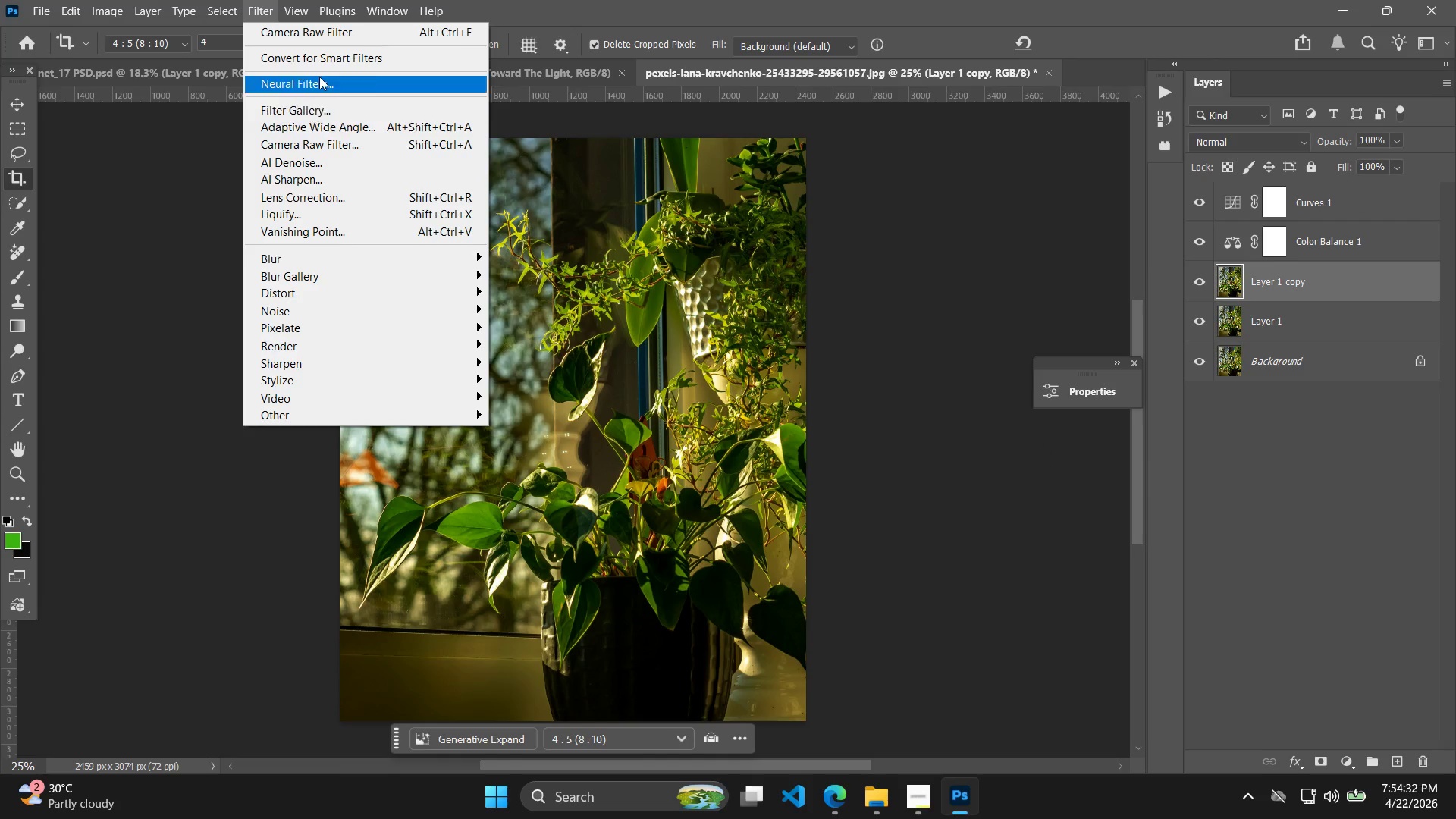 
left_click([325, 33])
 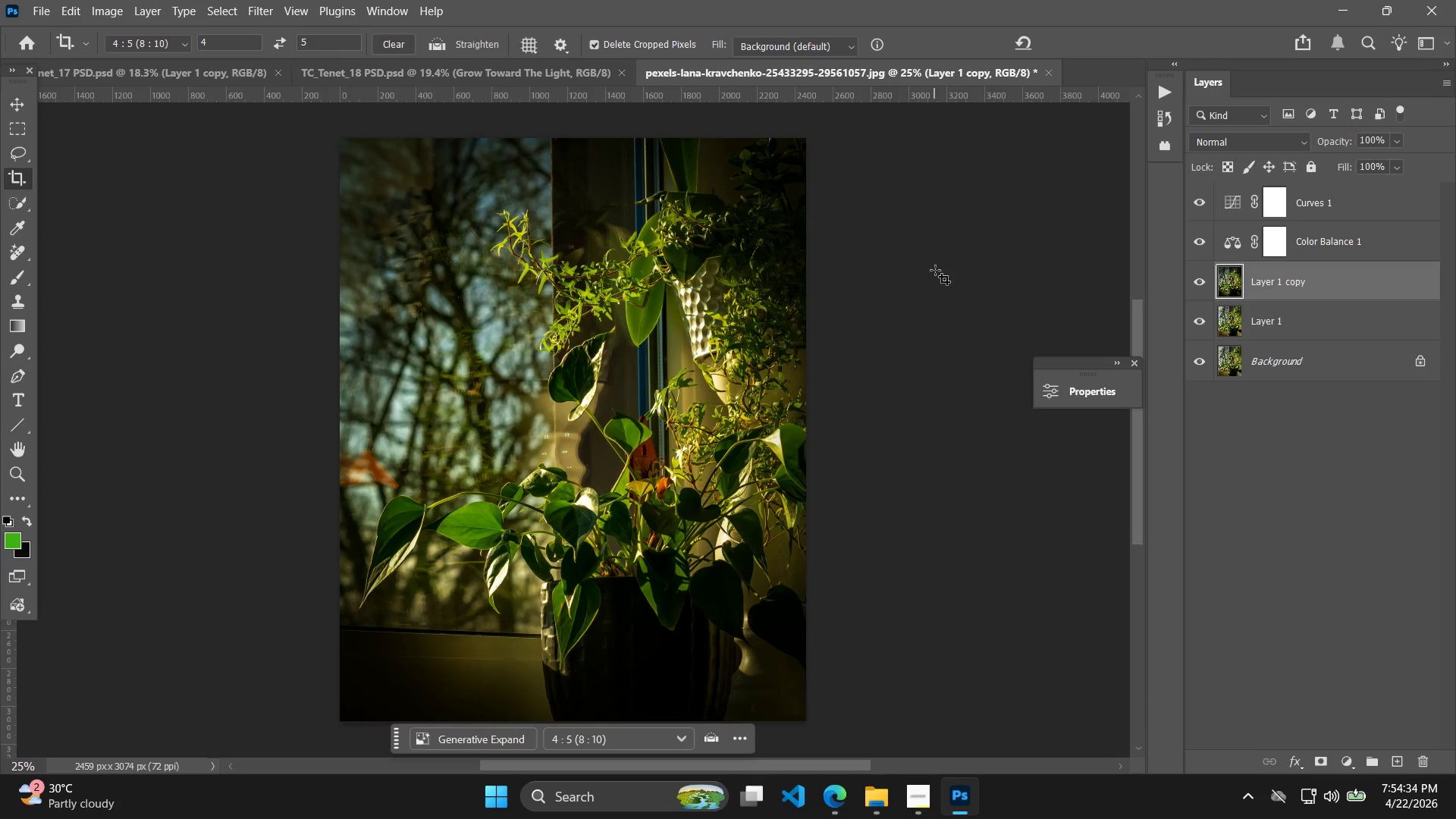 
hold_key(key=AltLeft, duration=2.03)
 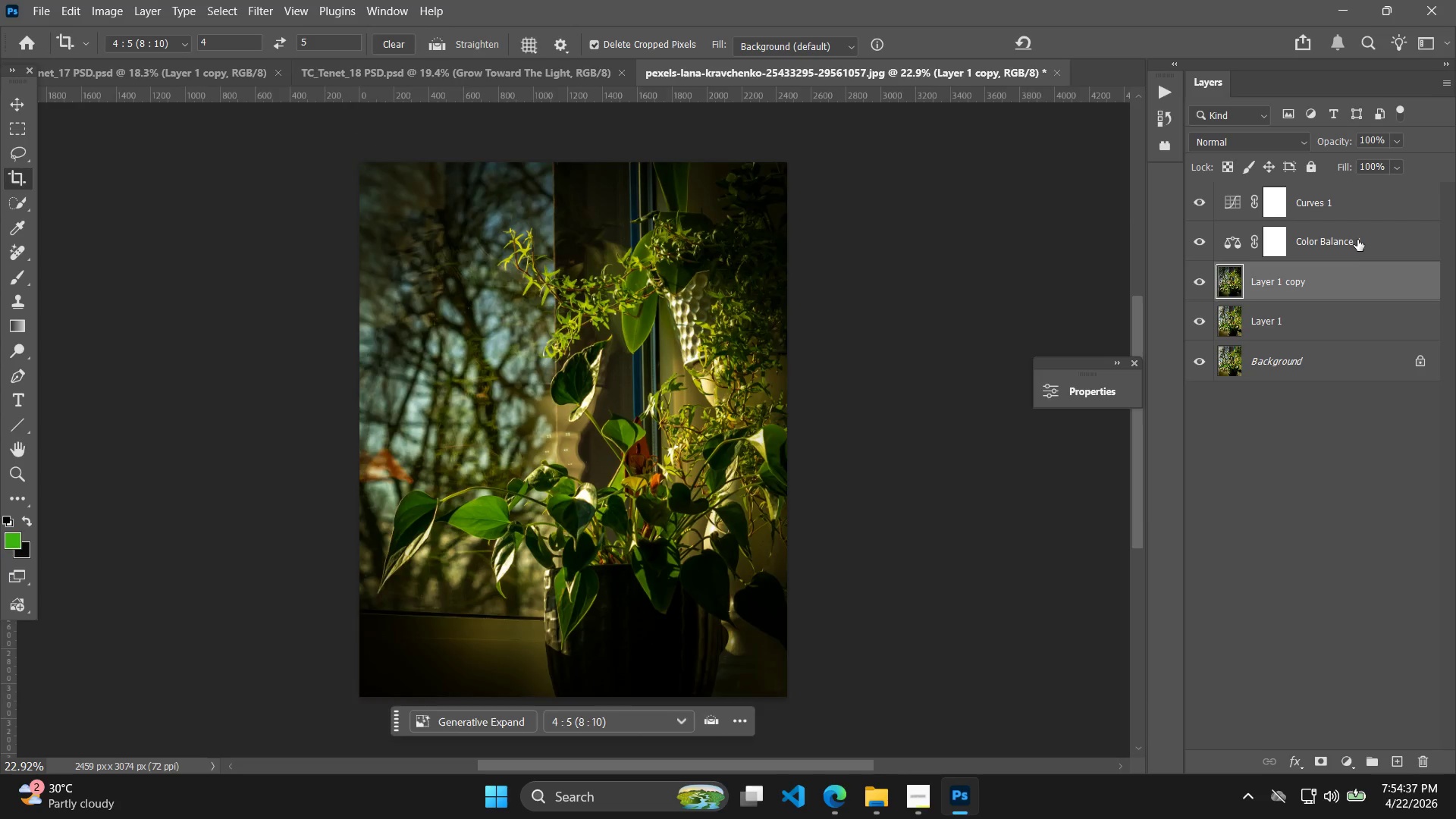 
key(Control+ControlLeft)
 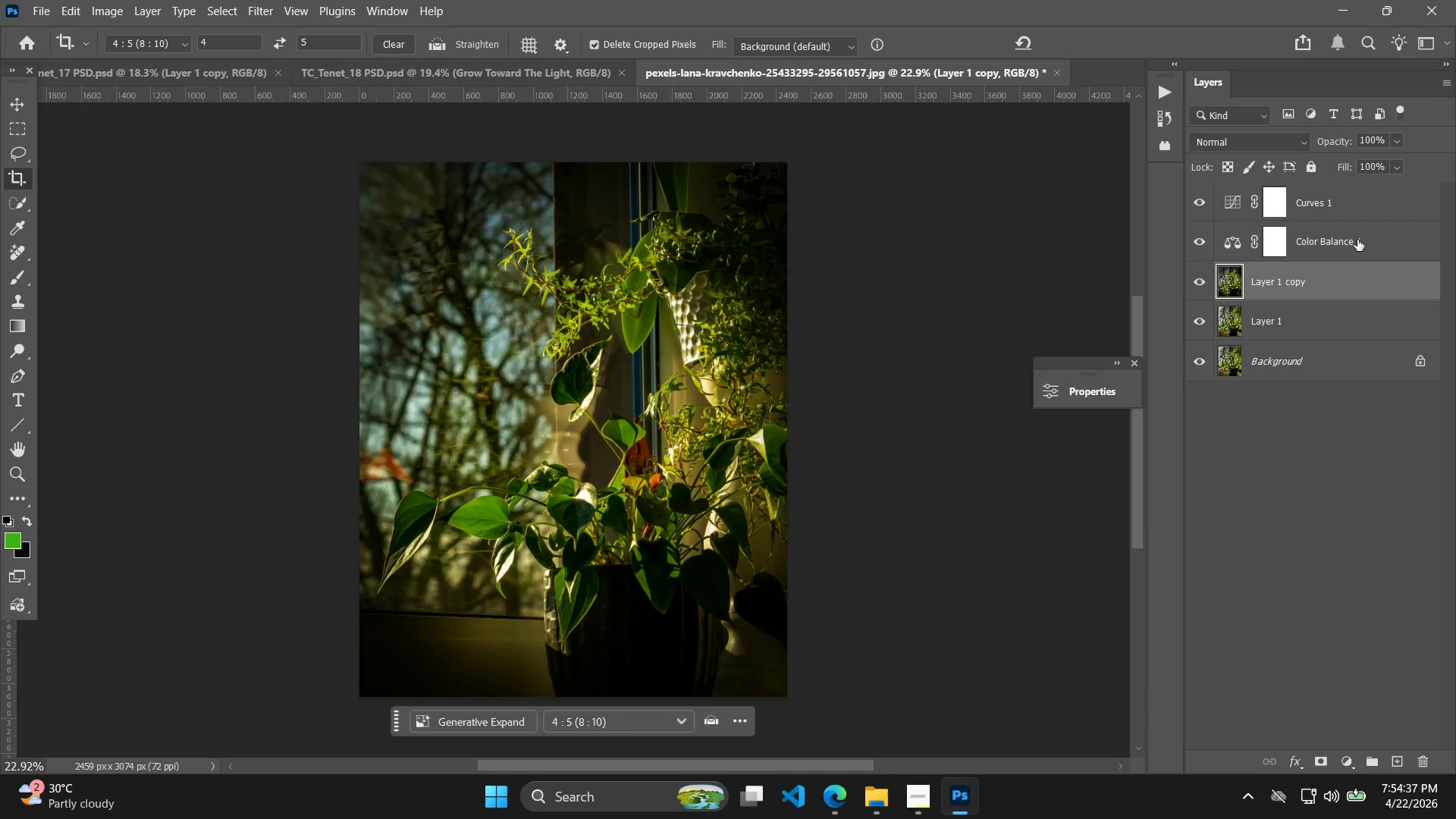 
key(Control+Z)
 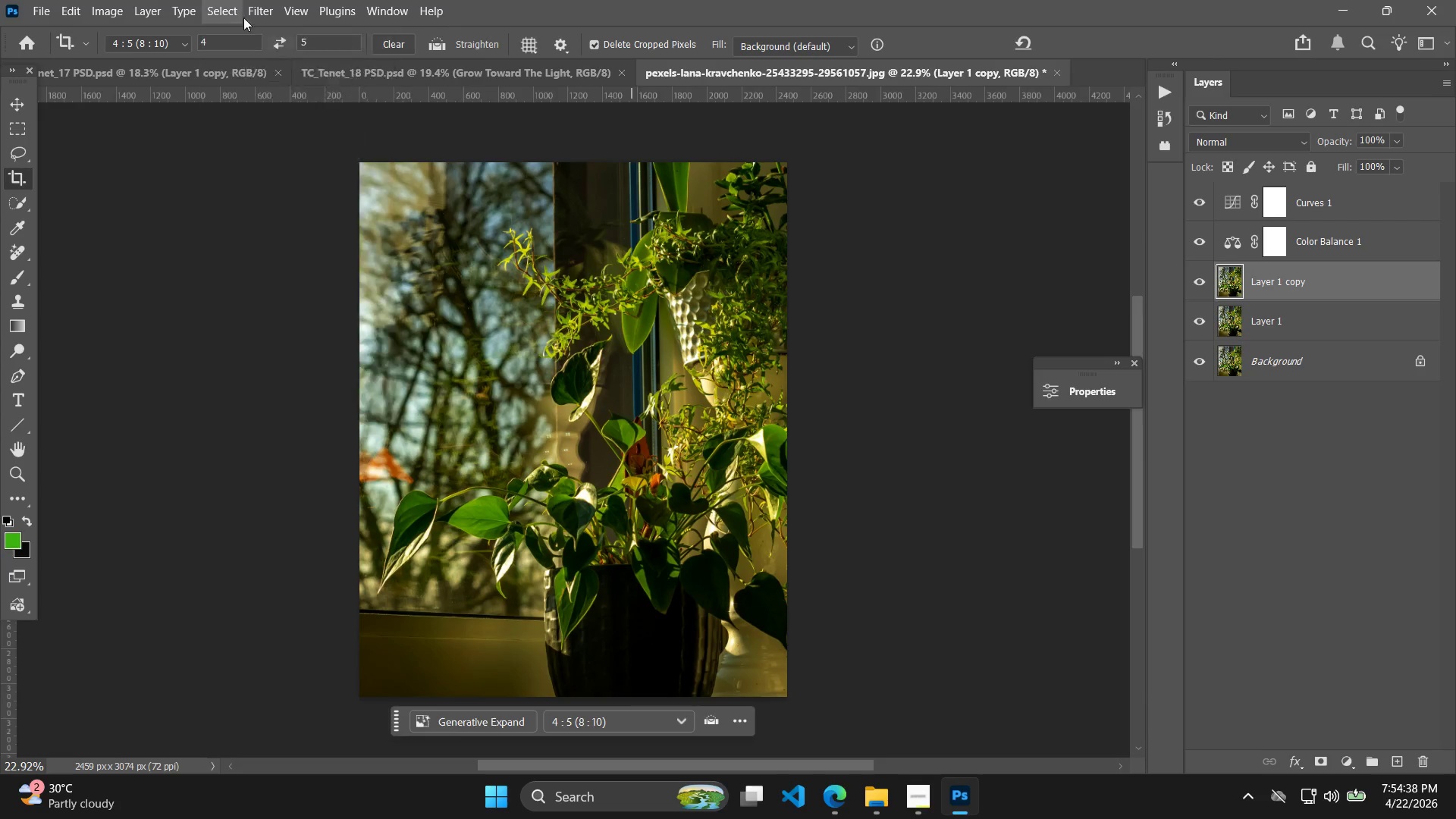 
scroll: coordinate [946, 265], scroll_direction: down, amount: 3.0
 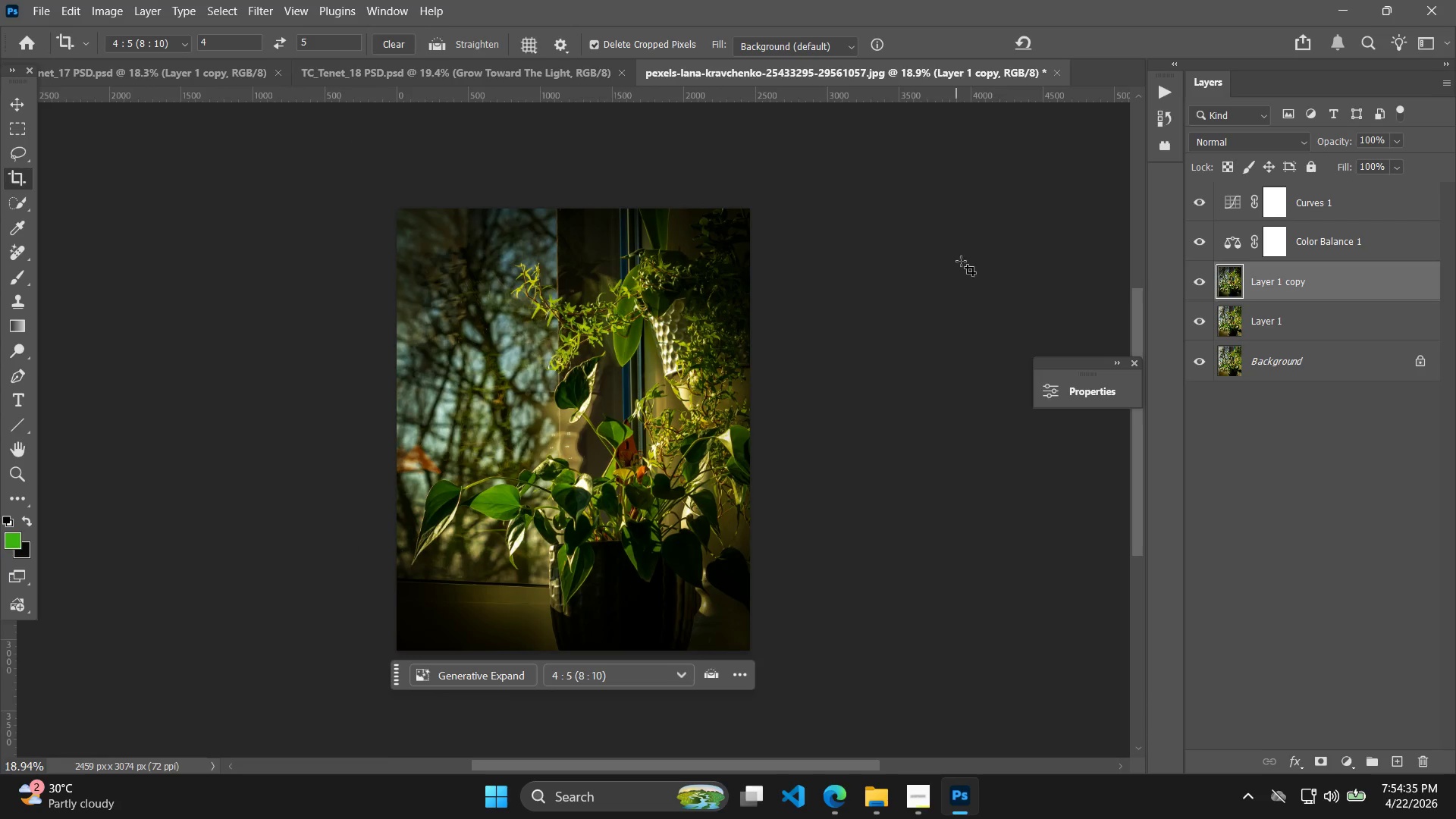 
scroll: coordinate [962, 258], scroll_direction: up, amount: 3.0
 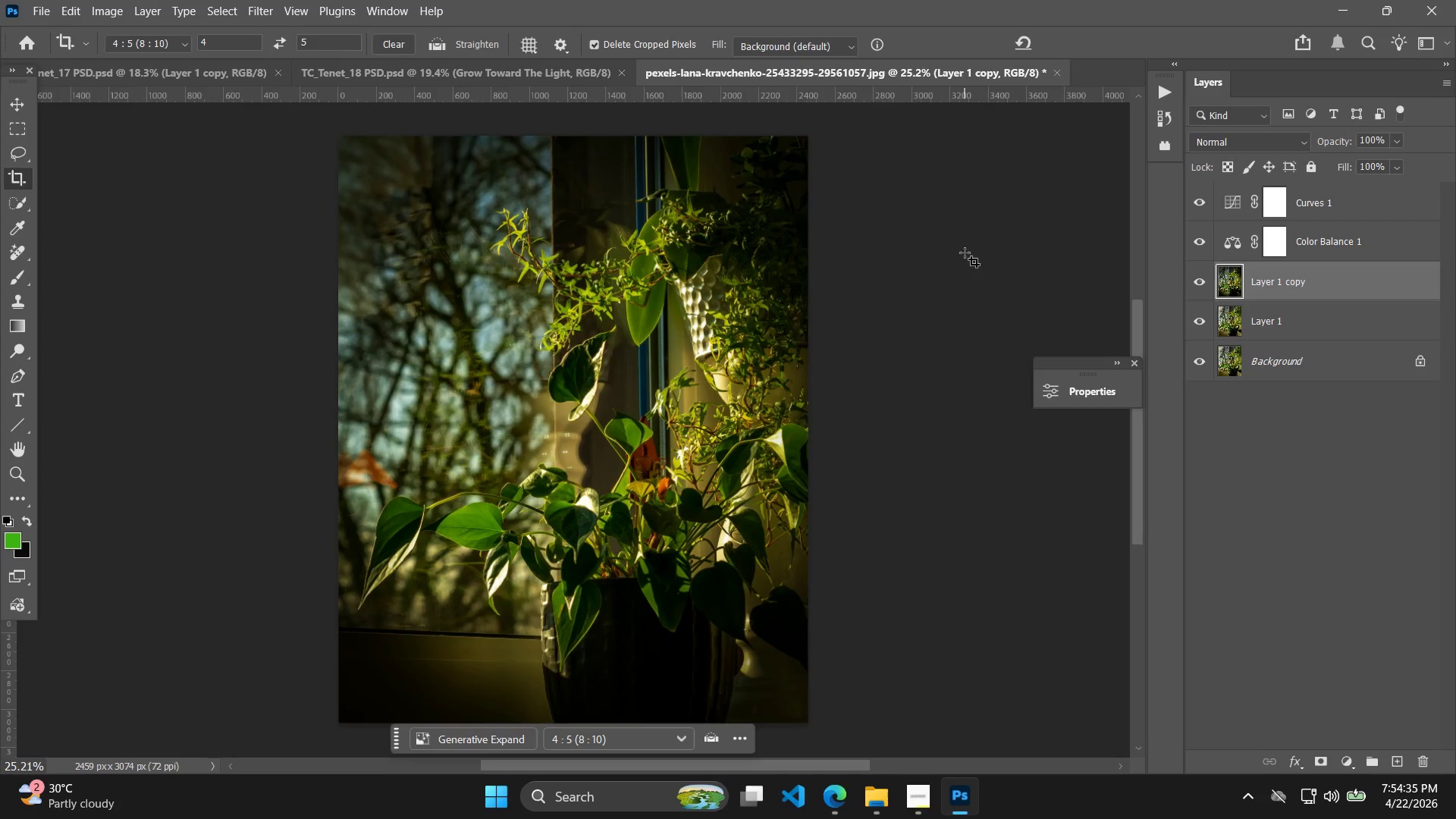 
scroll: coordinate [965, 253], scroll_direction: down, amount: 1.0
 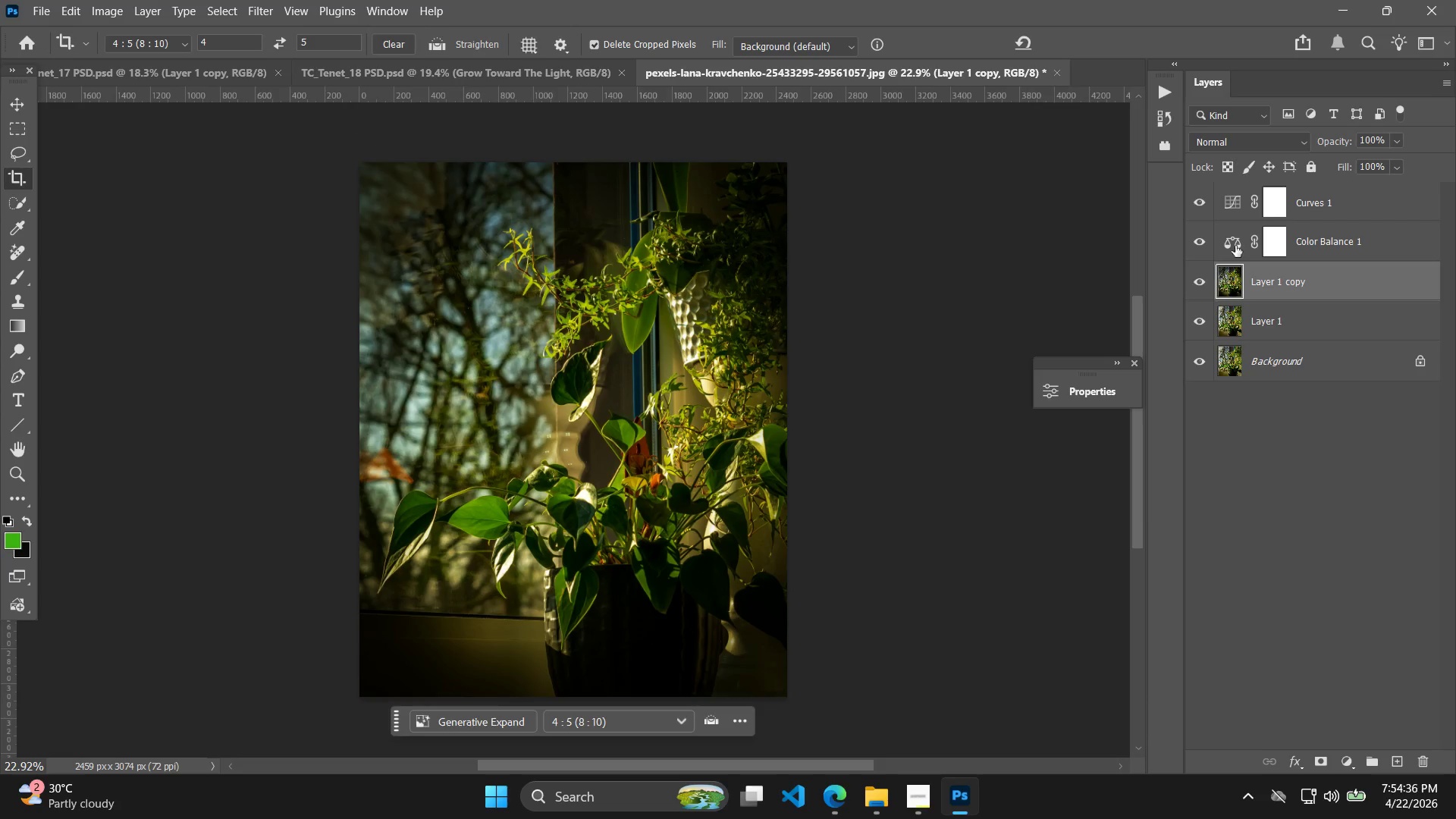 
left_click([253, 11])
 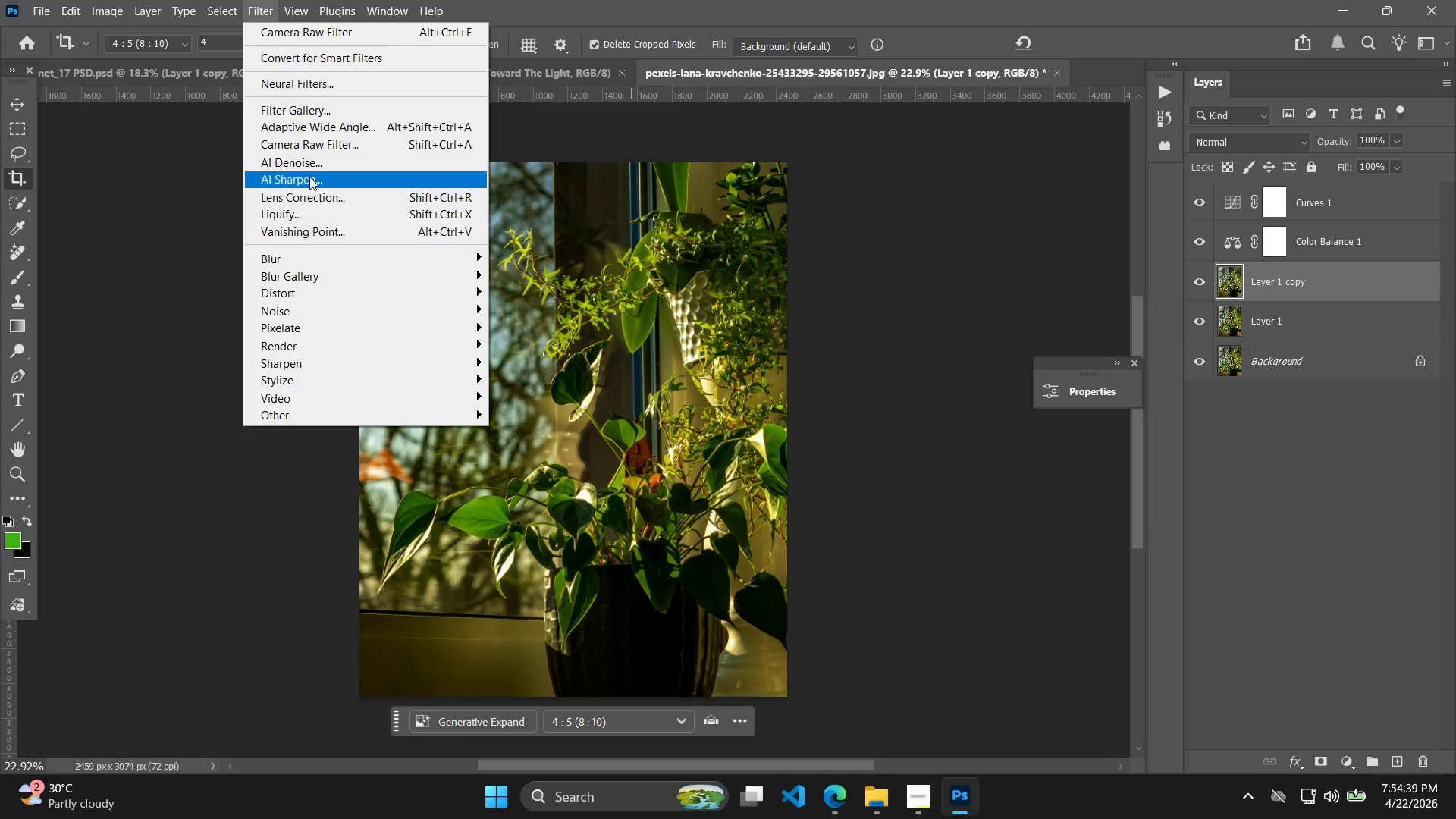 
left_click([314, 149])
 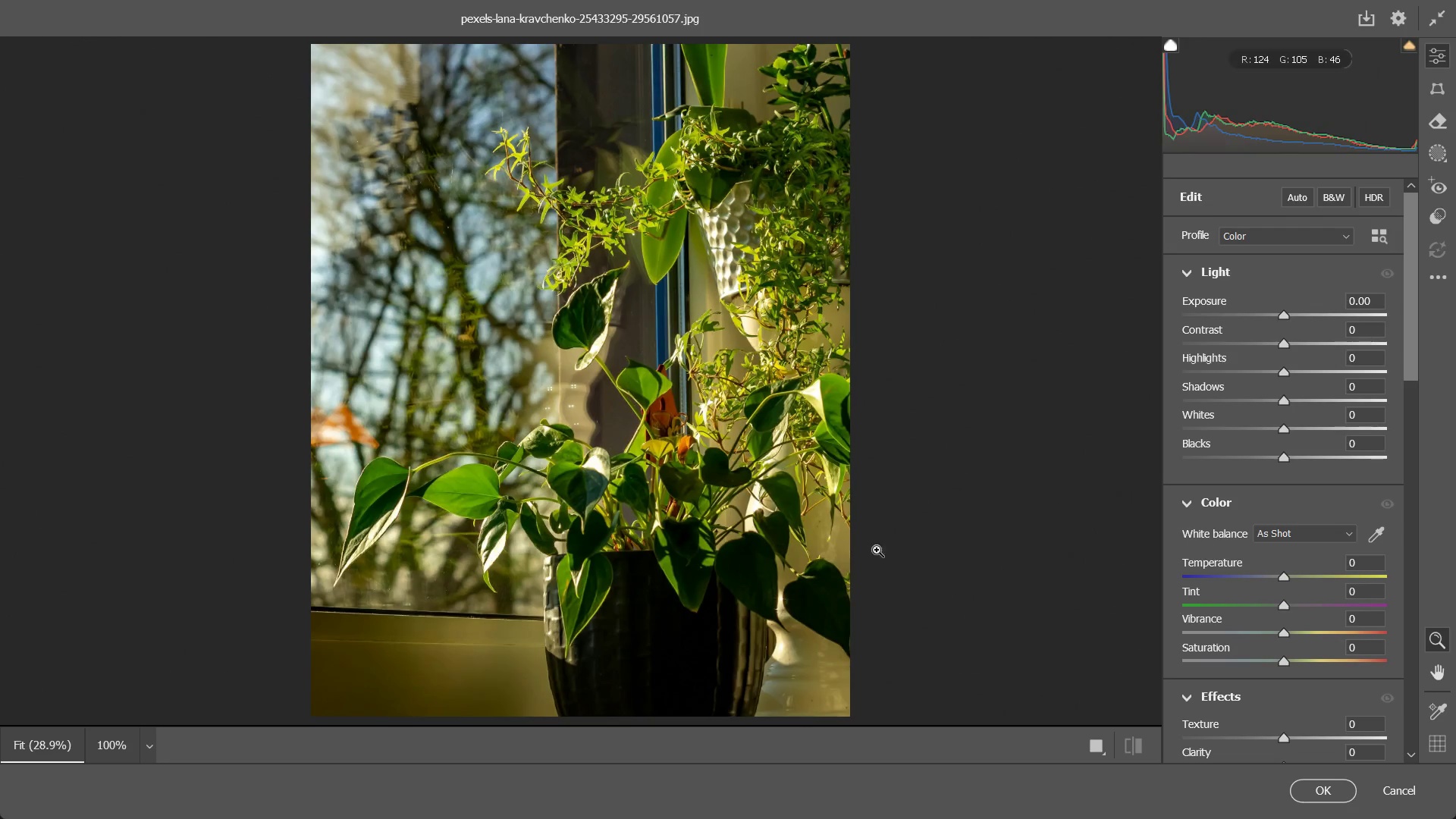 
left_click_drag(start_coordinate=[1277, 602], to_coordinate=[1258, 606])
 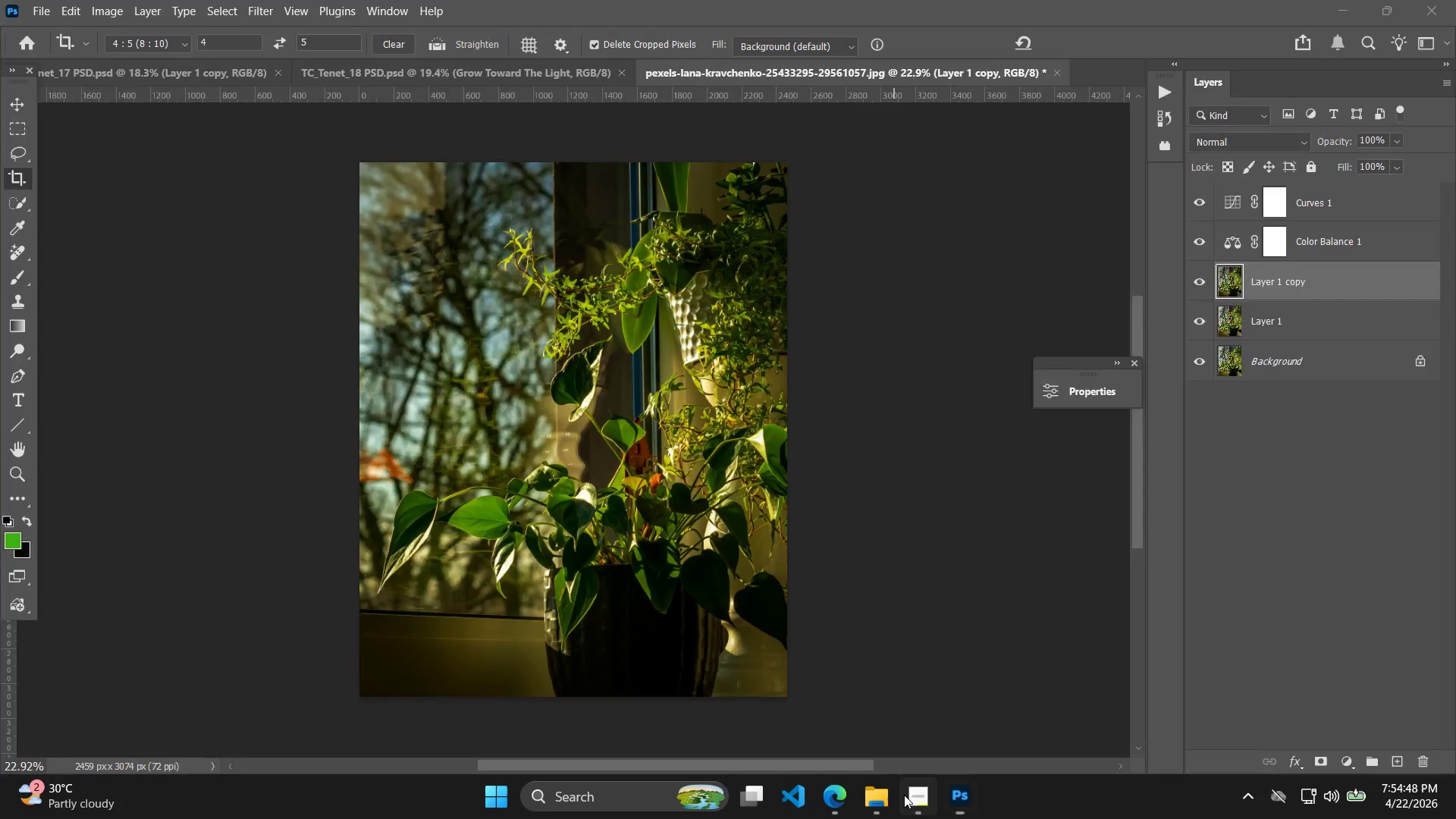 
scroll: coordinate [1286, 621], scroll_direction: down, amount: 2.0